 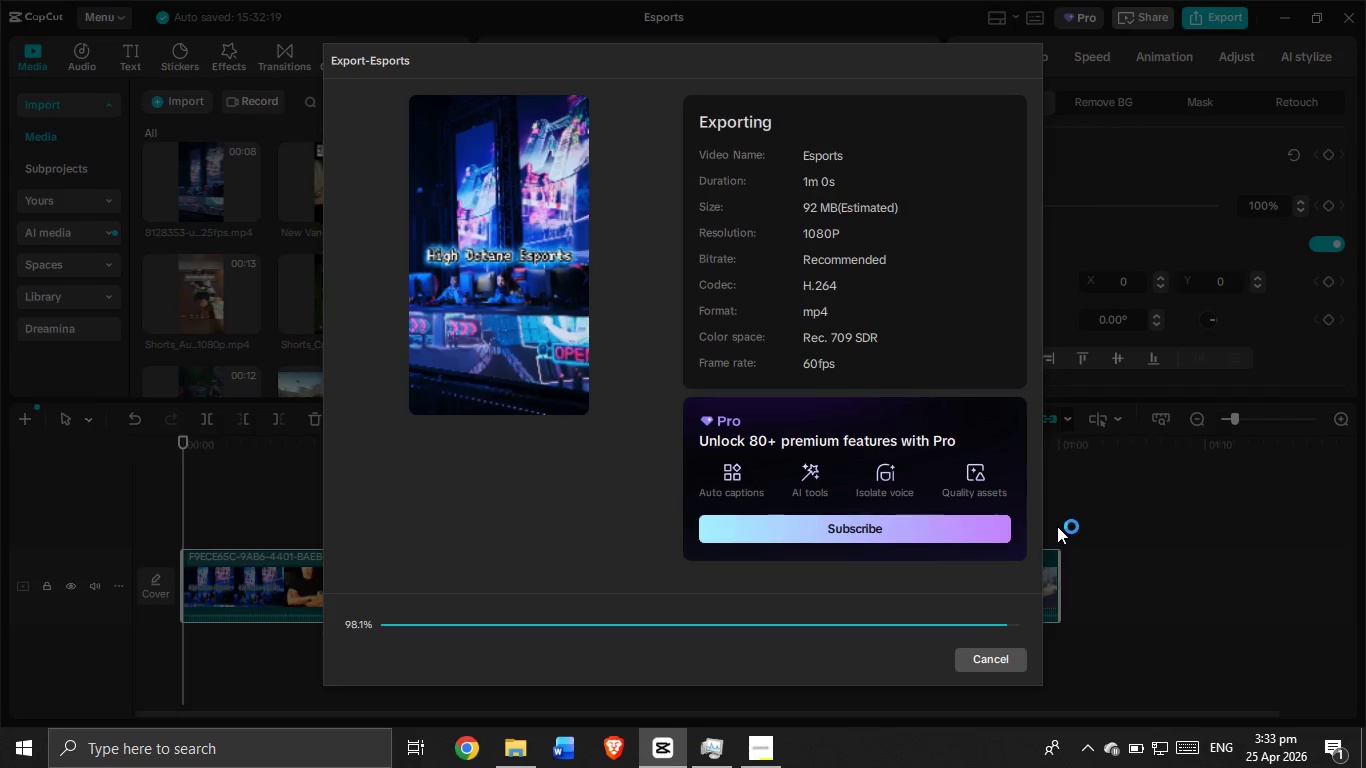 
mouse_move([433, 417])
 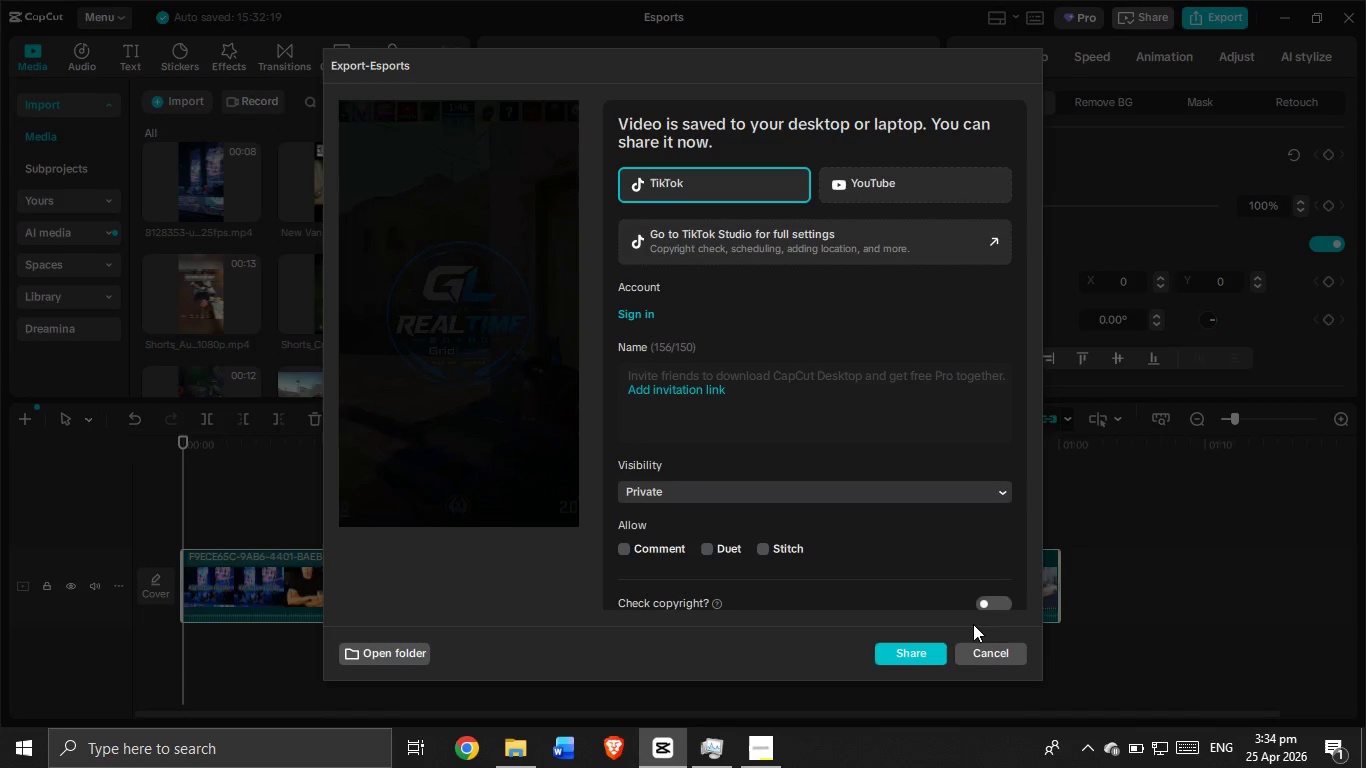 
wait(65.69)
 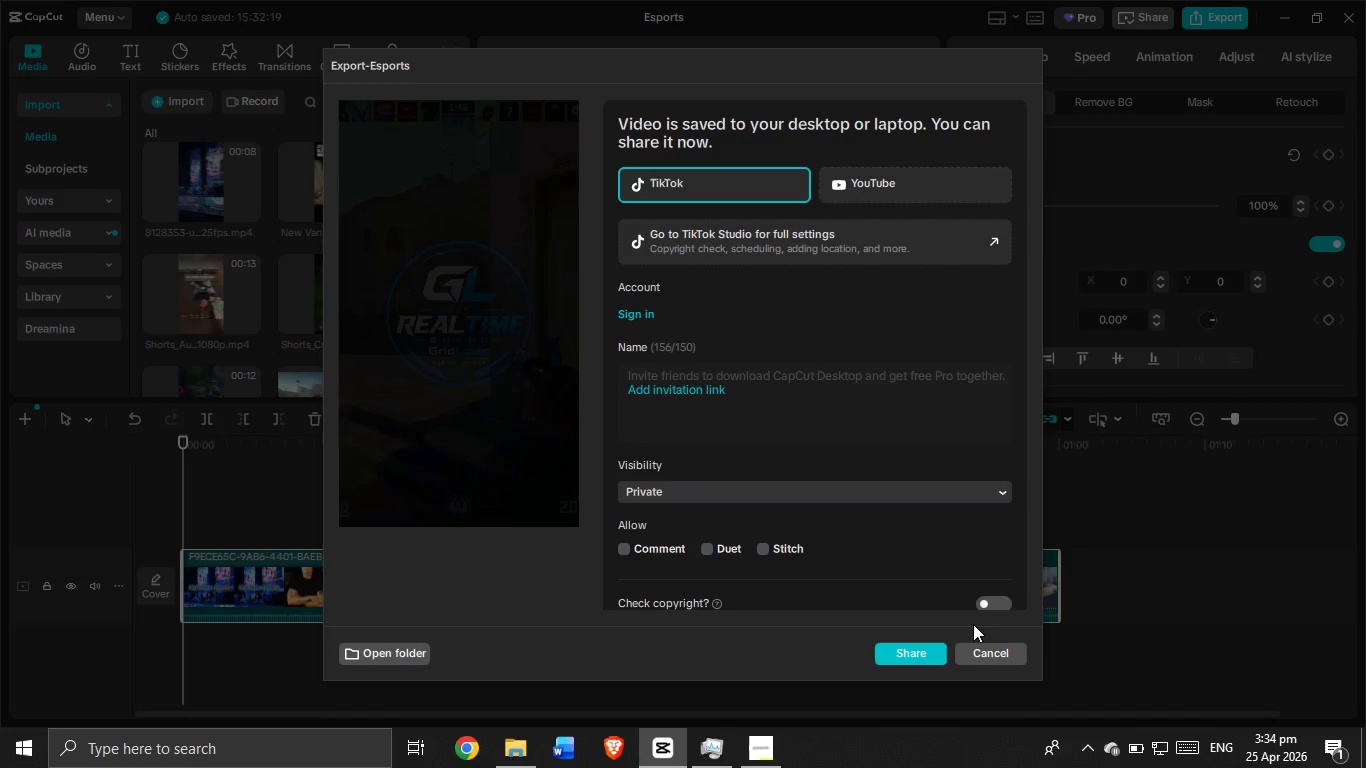 
left_click([984, 648])
 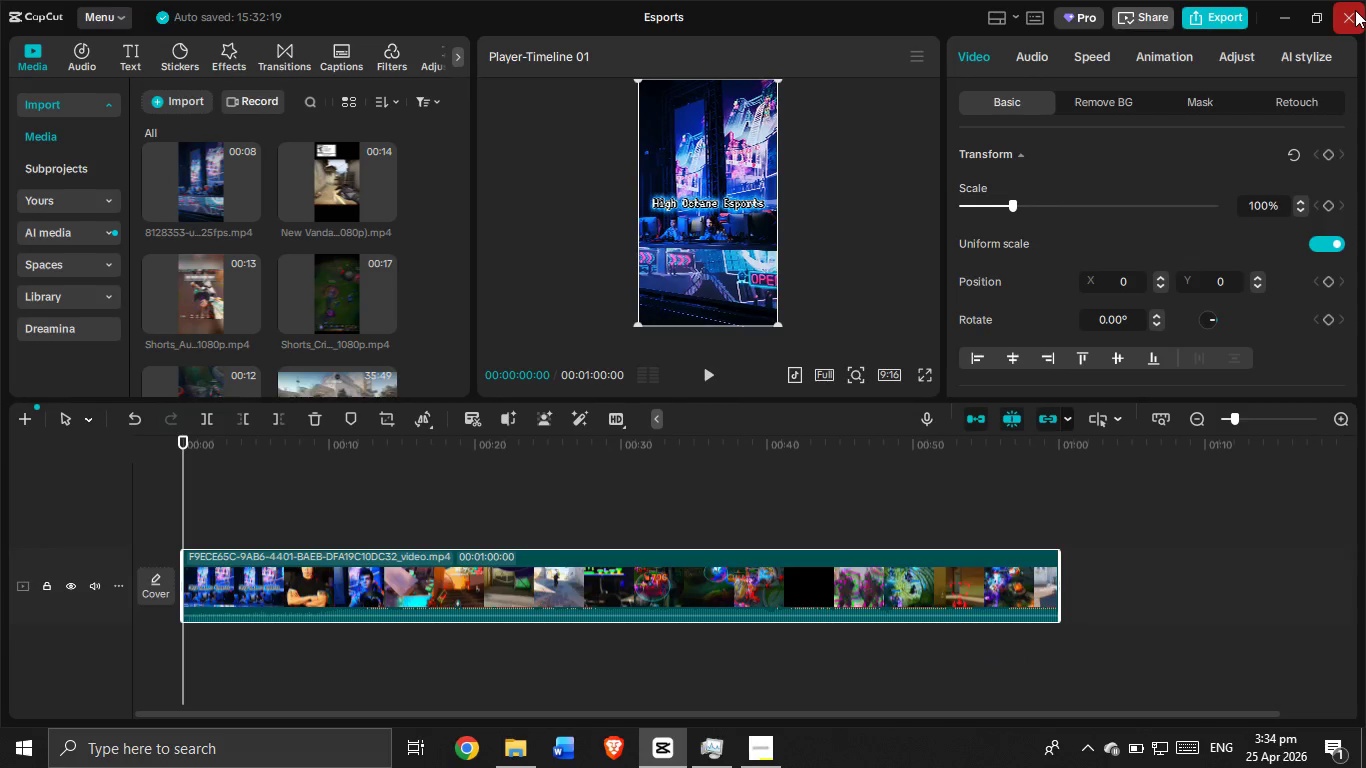 
left_click([1355, 10])
 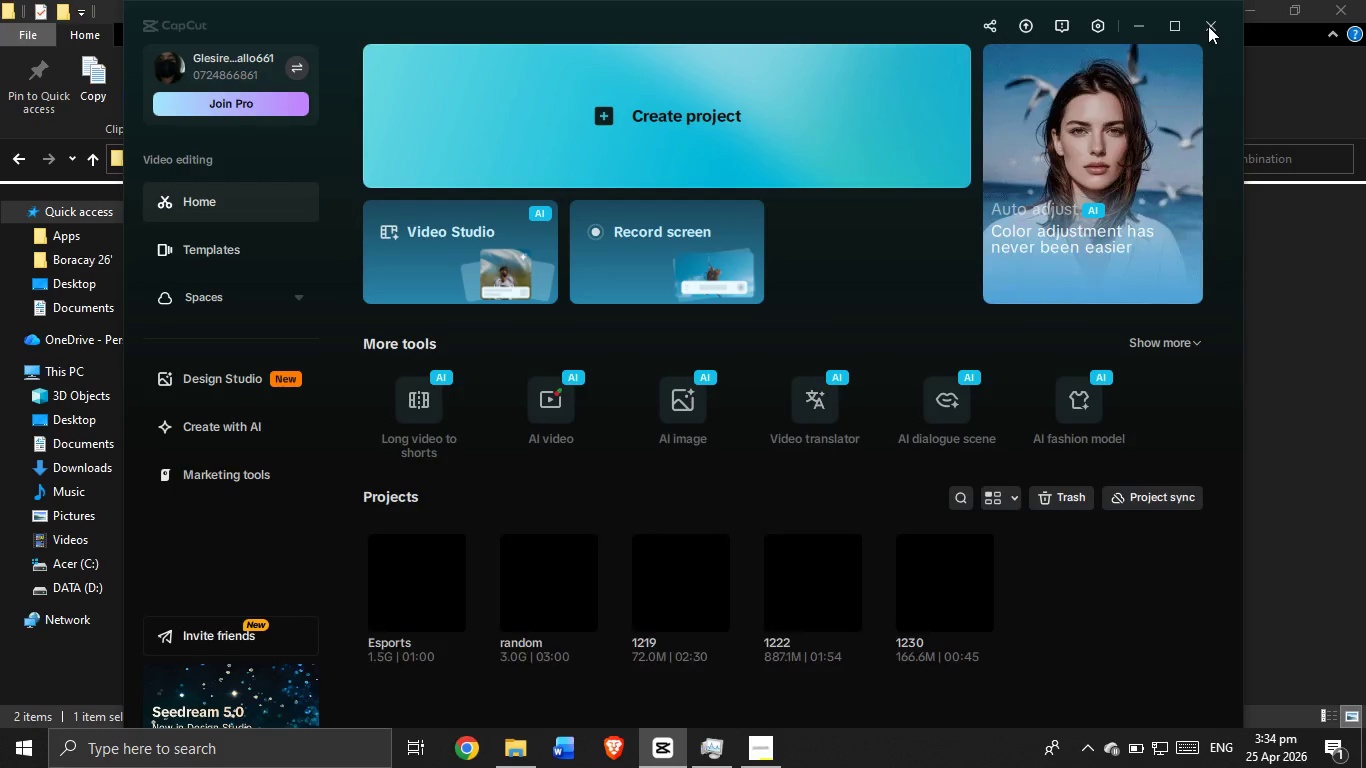 
left_click([1209, 25])
 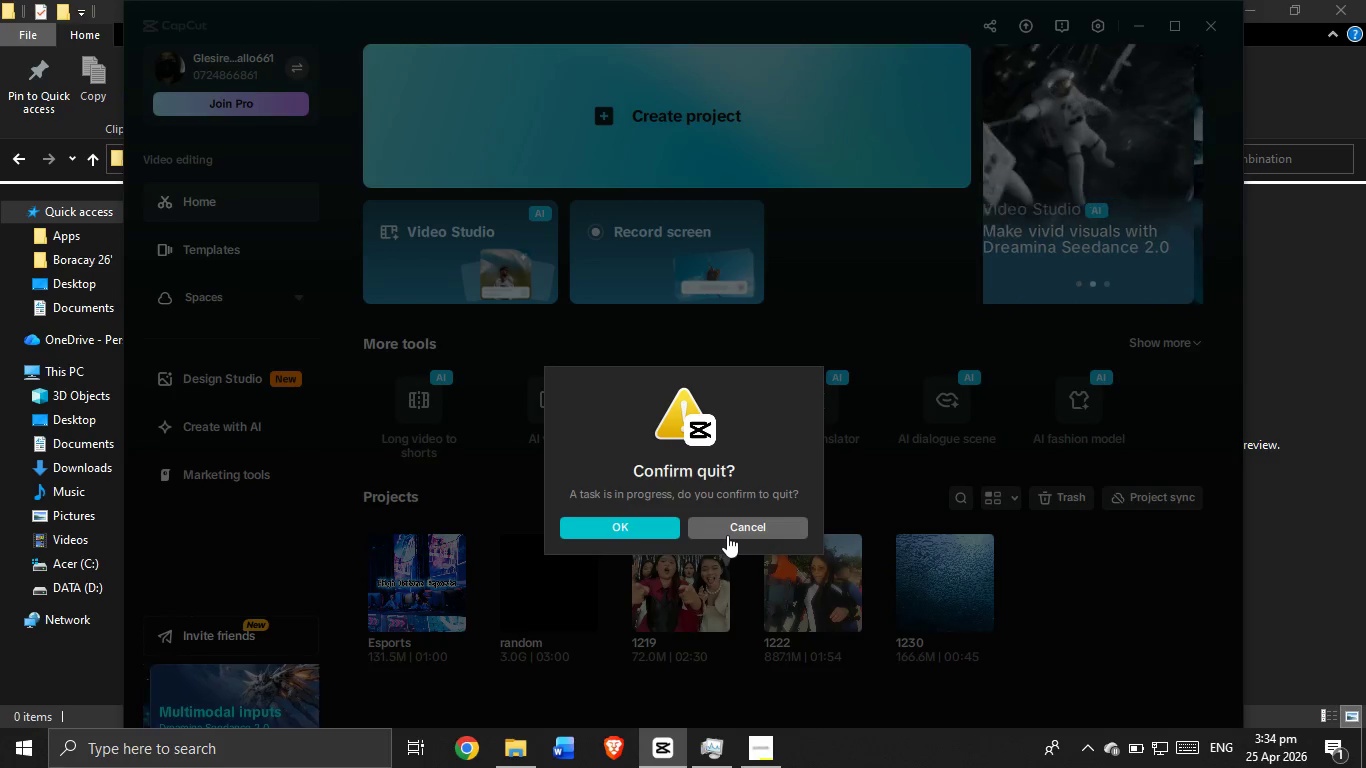 
left_click([727, 535])
 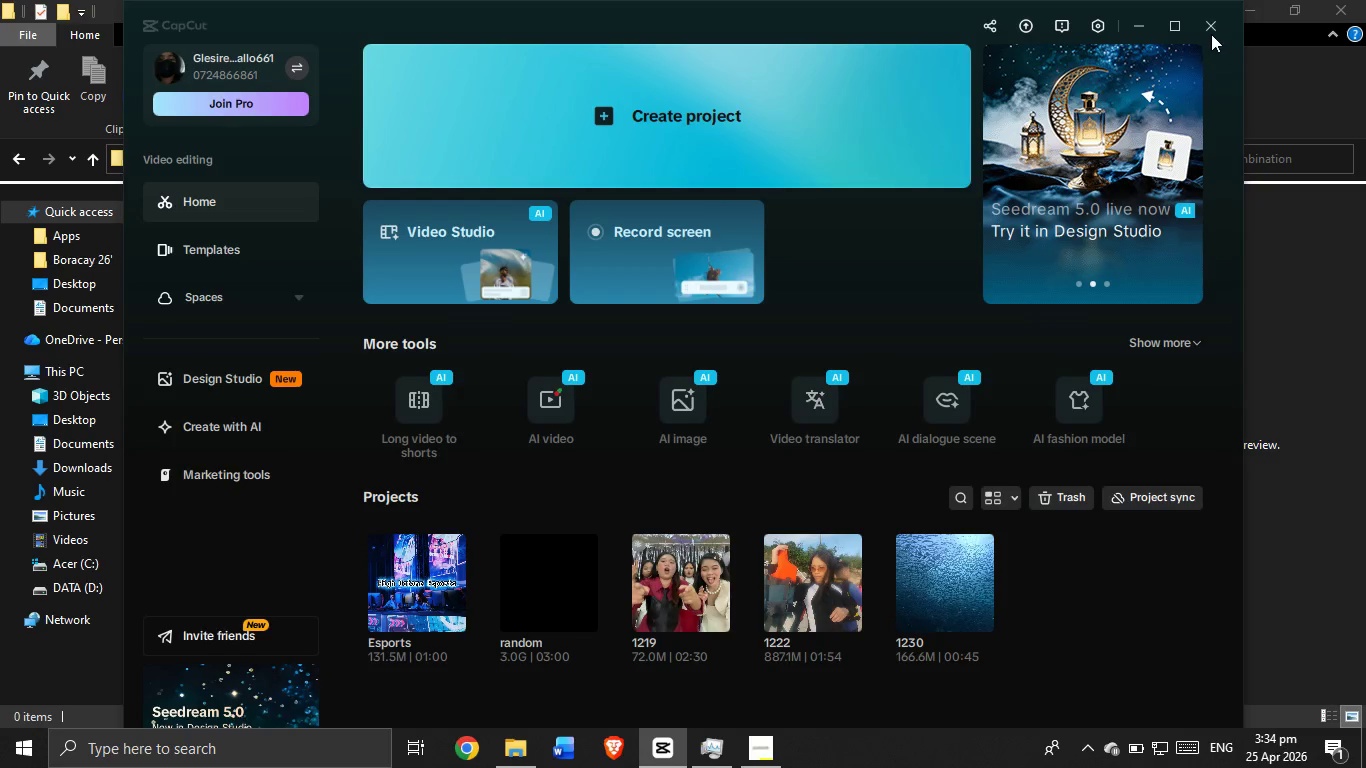 
left_click([1208, 24])
 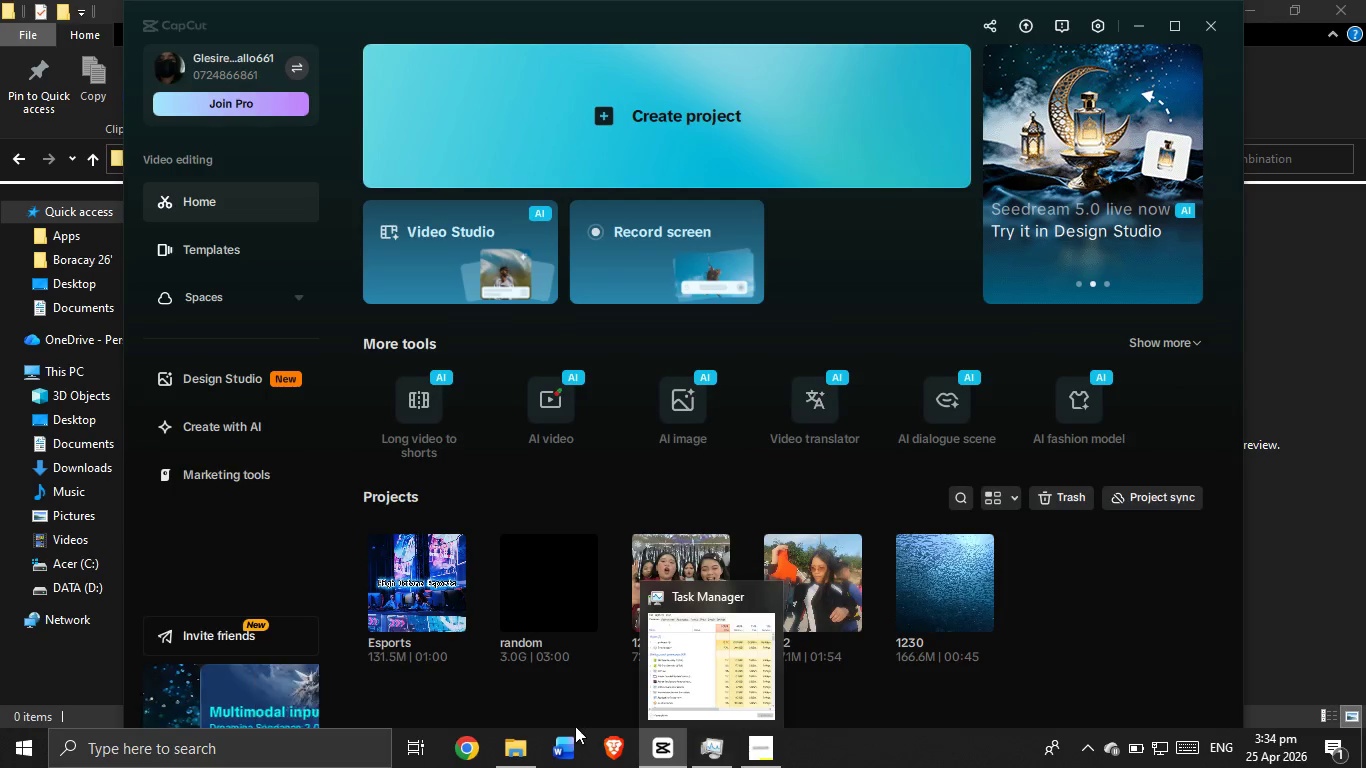 
left_click([1139, 23])
 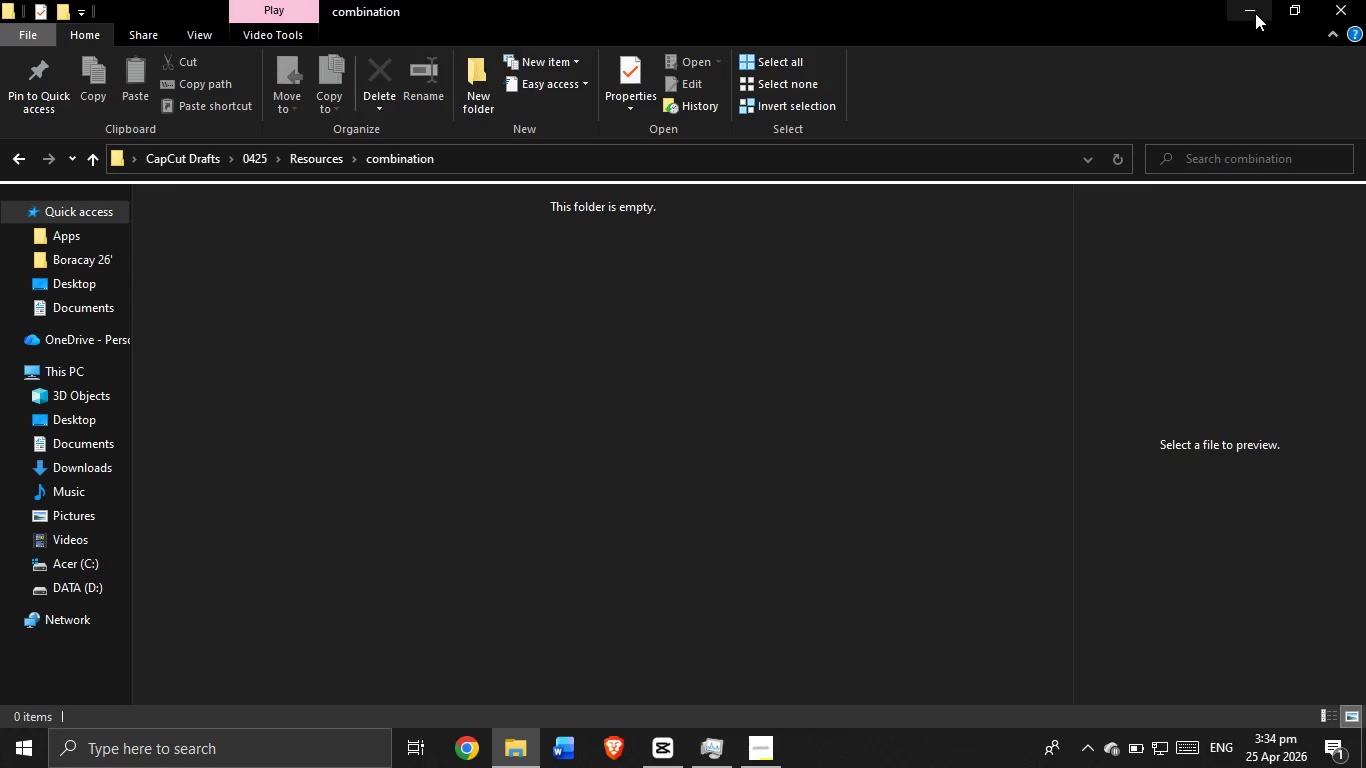 
left_click([1255, 13])
 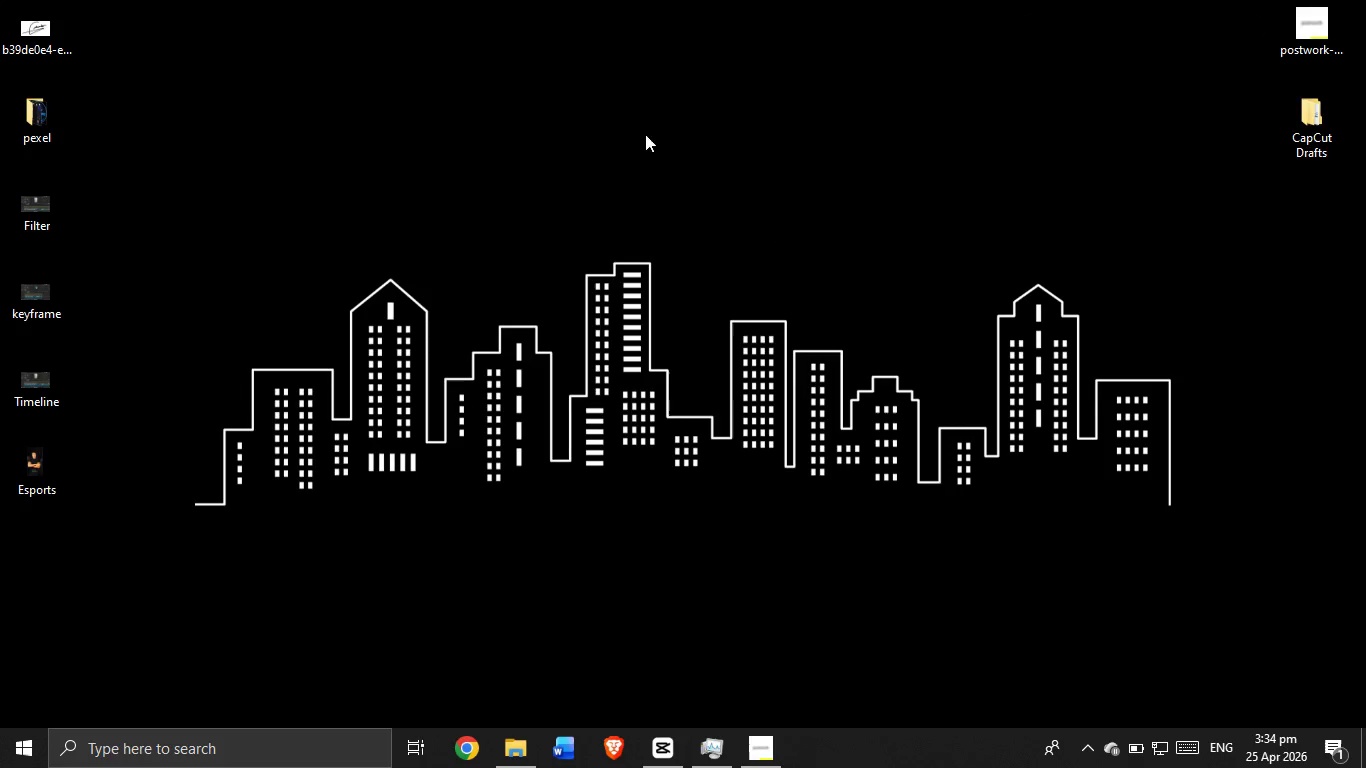 
right_click([577, 140])
 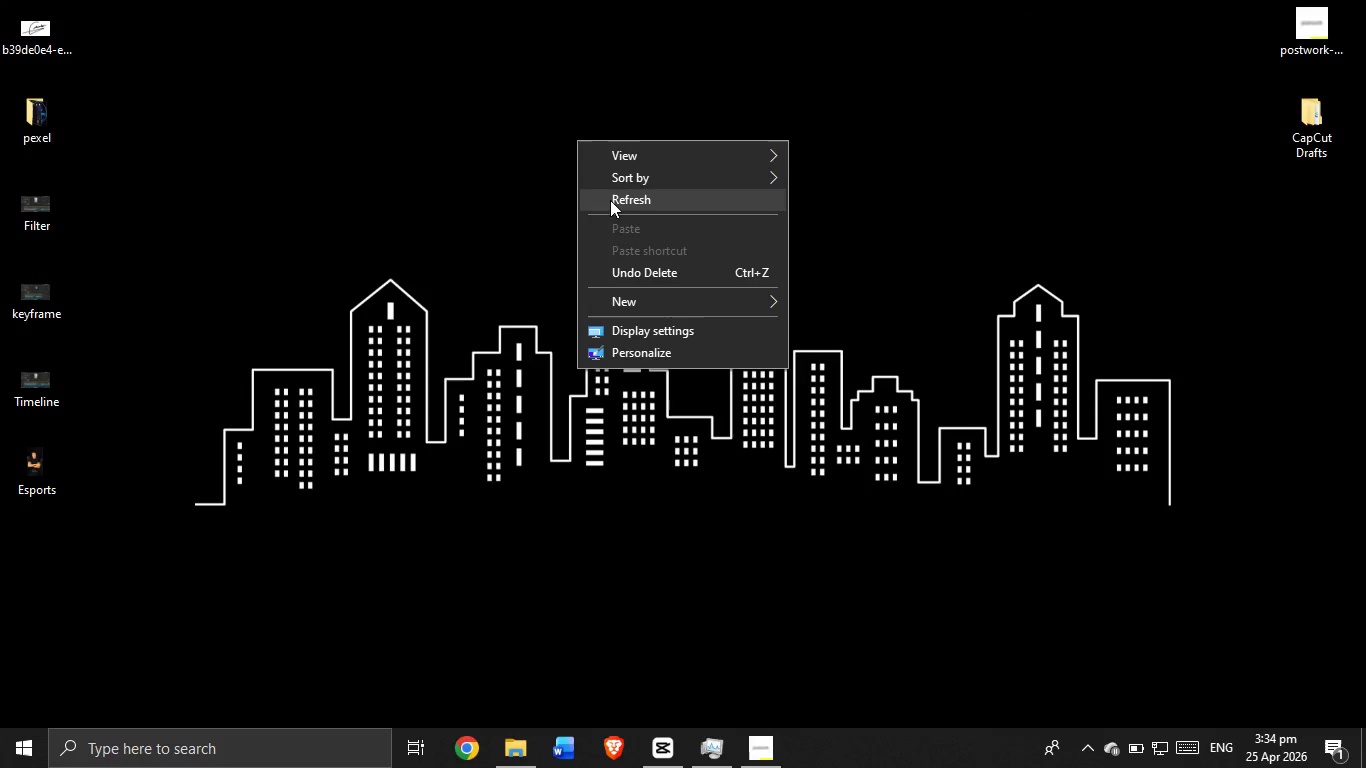 
left_click([610, 210])
 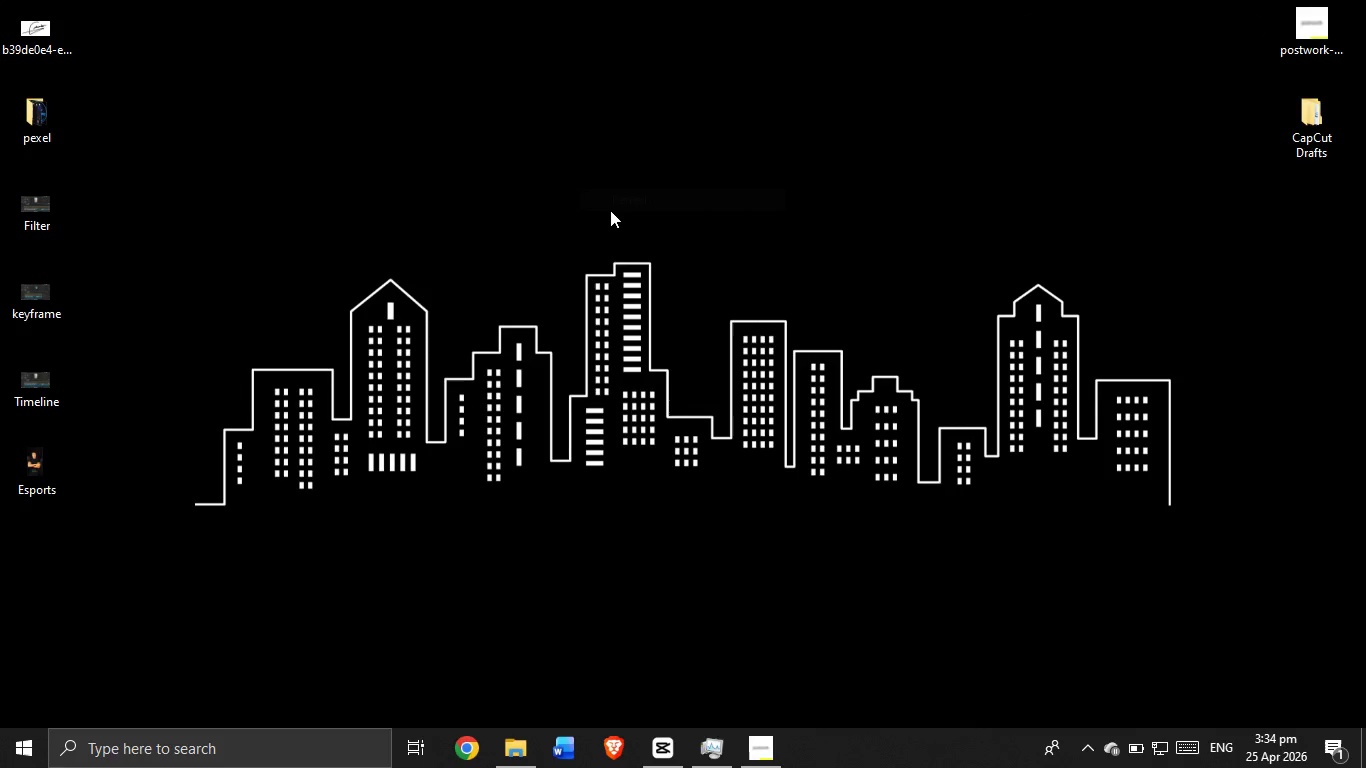 
right_click([610, 210])
 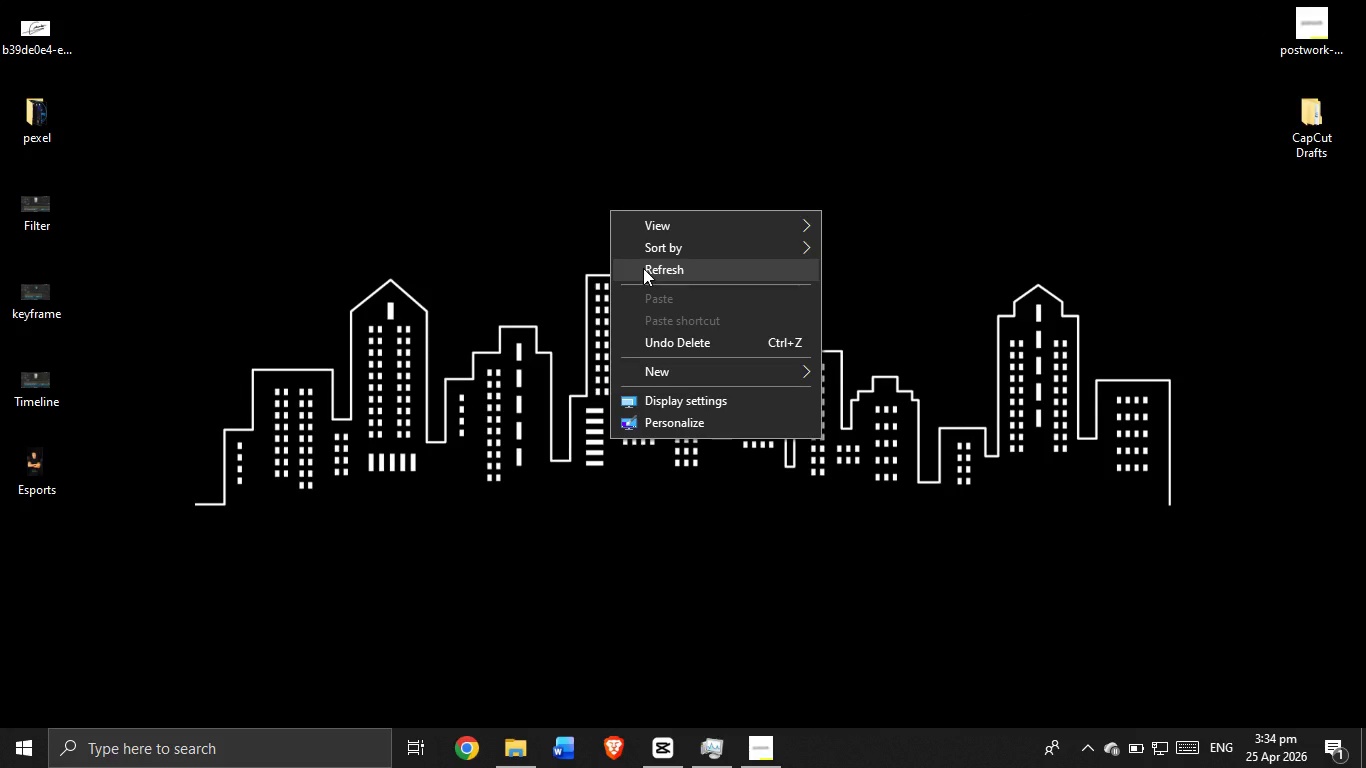 
left_click([643, 268])
 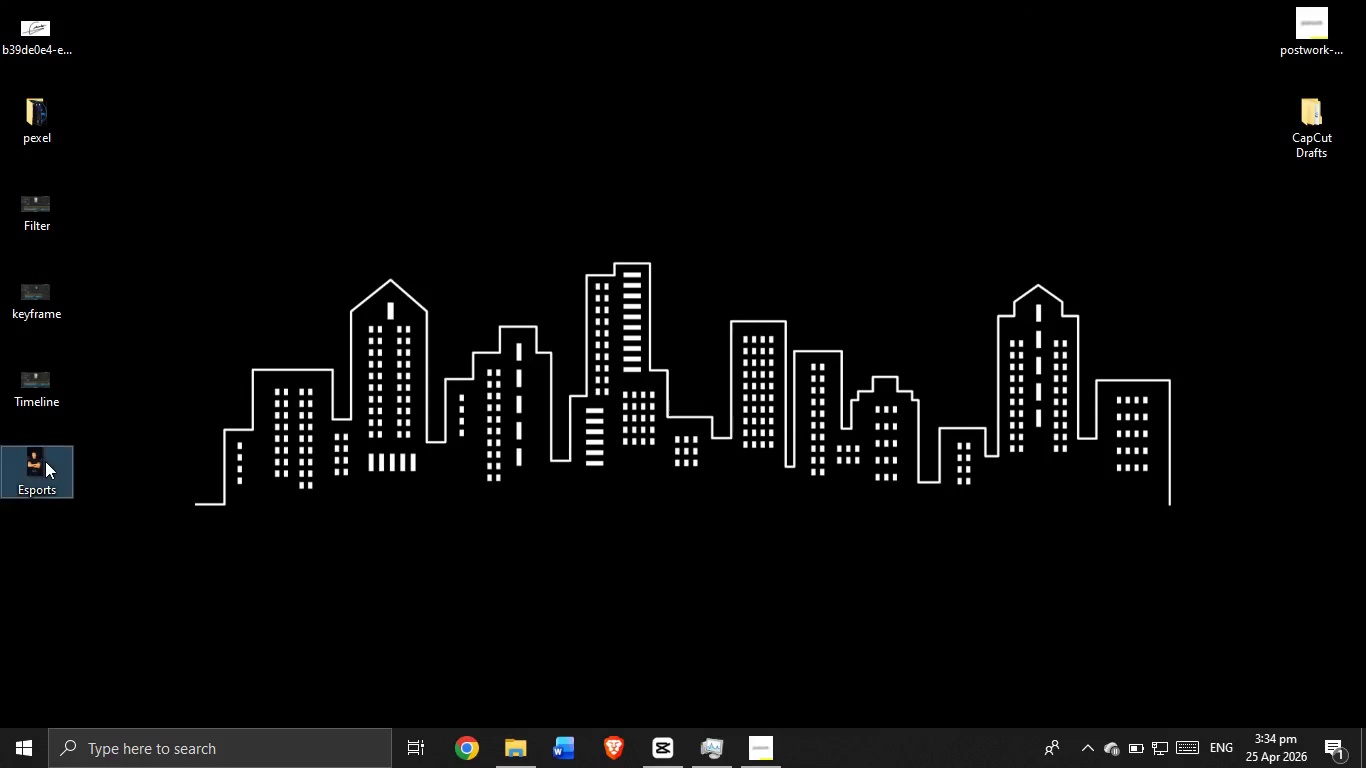 
double_click([45, 461])
 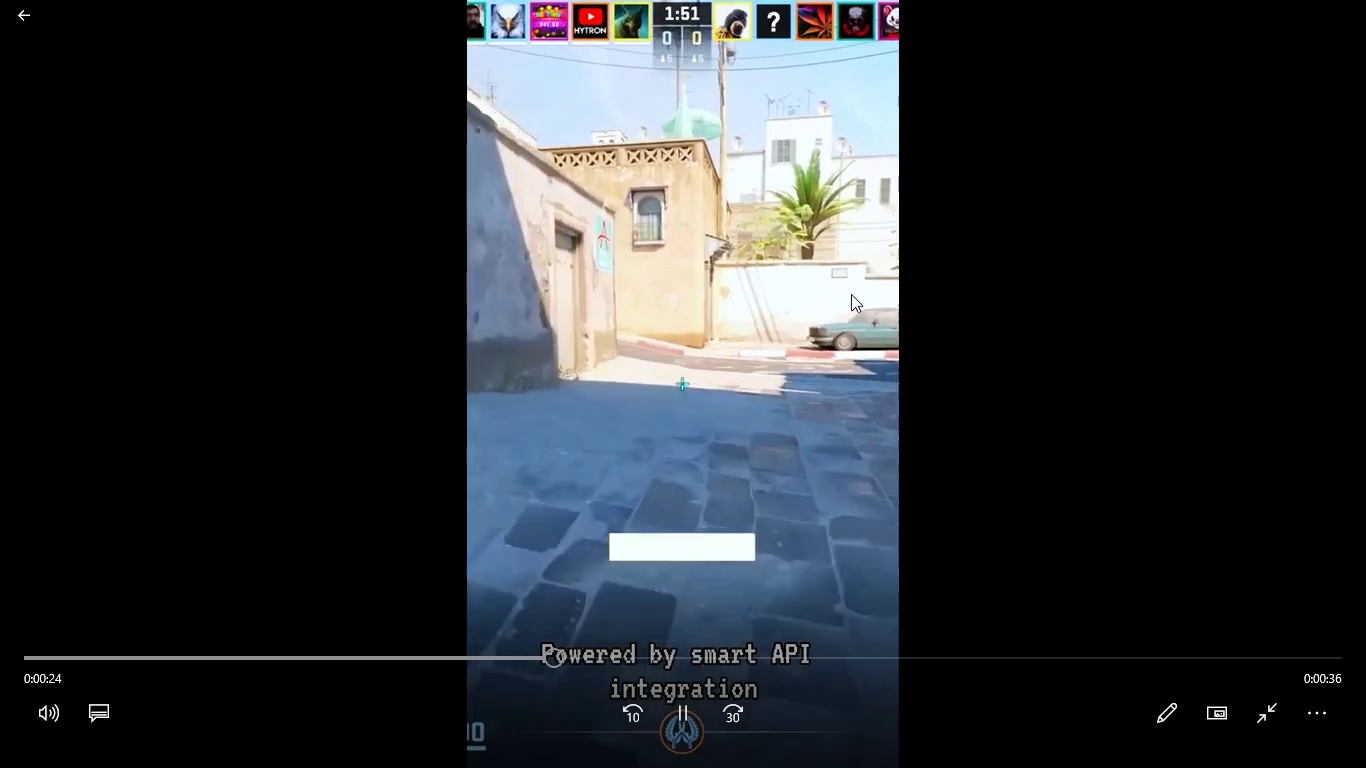 
wait(32.16)
 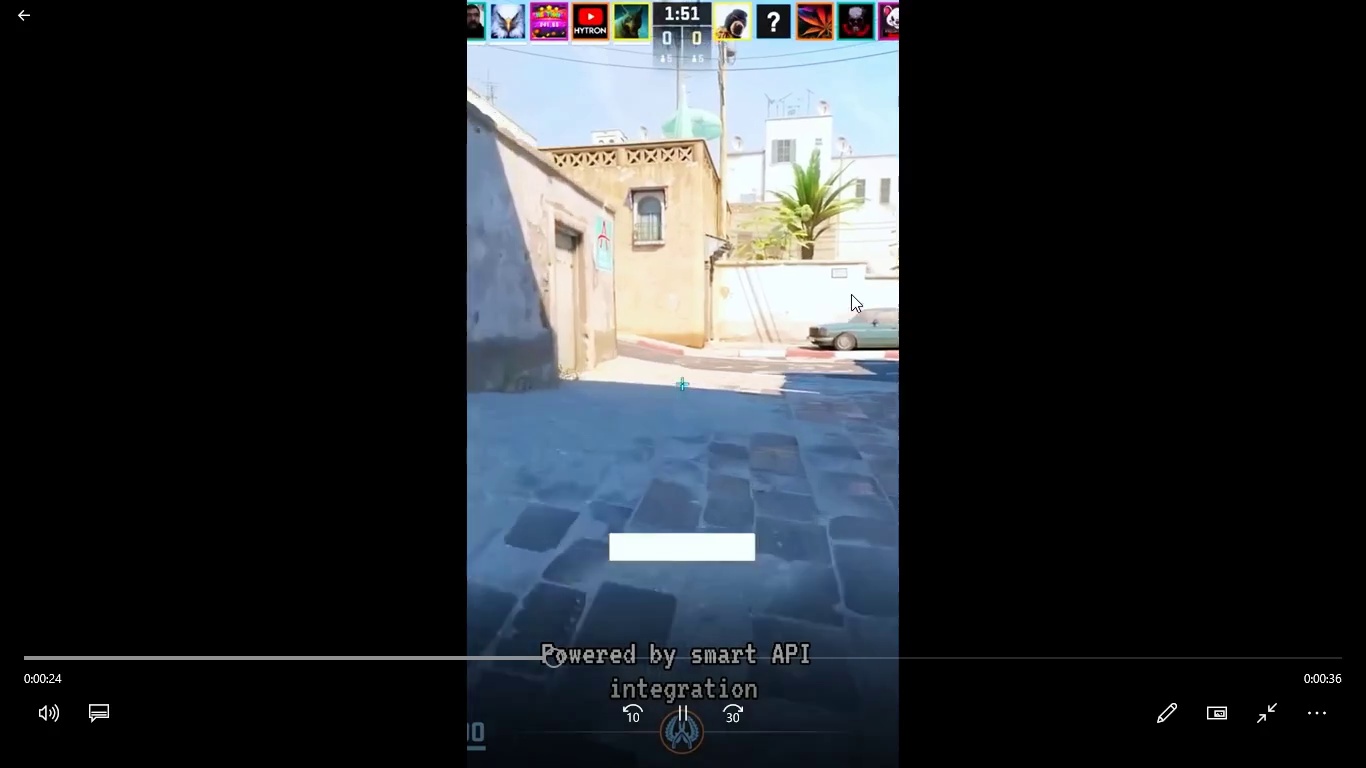 
left_click([825, 282])
 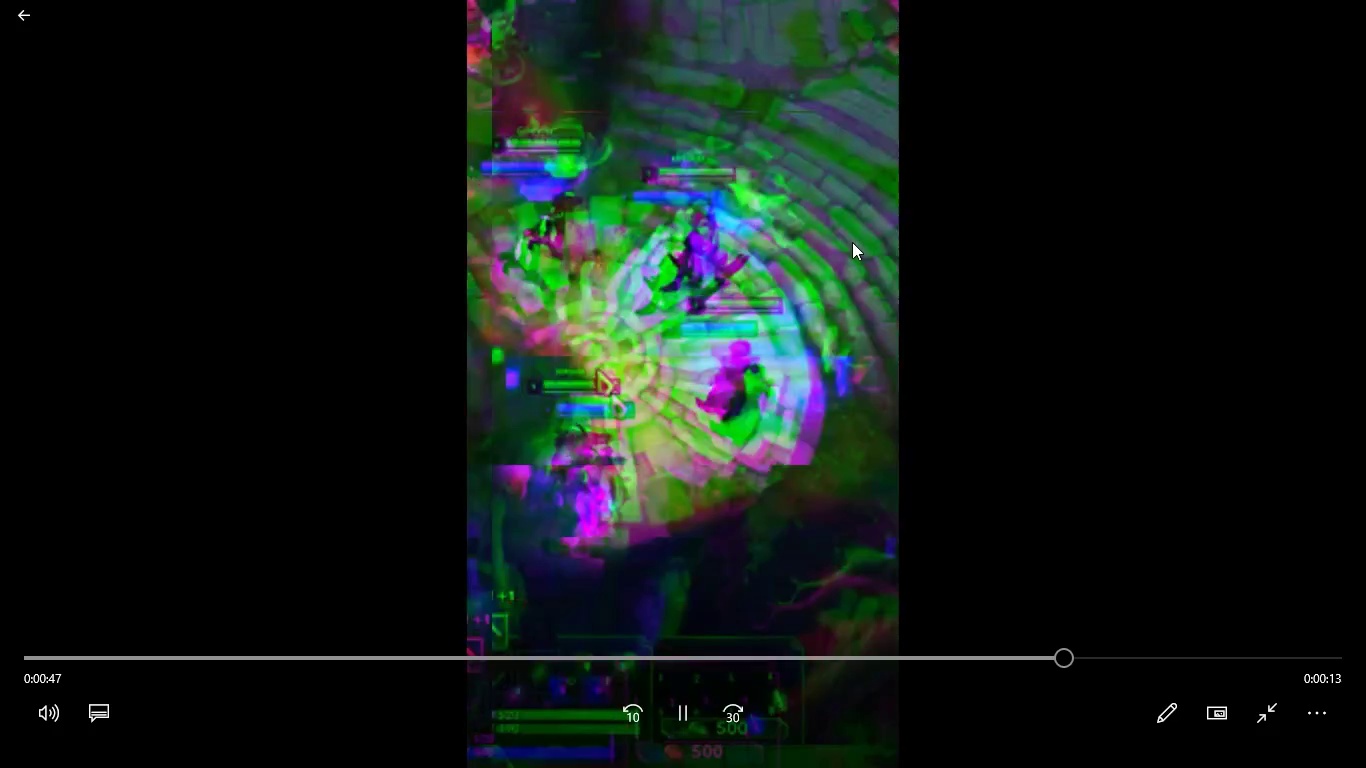 
wait(23.55)
 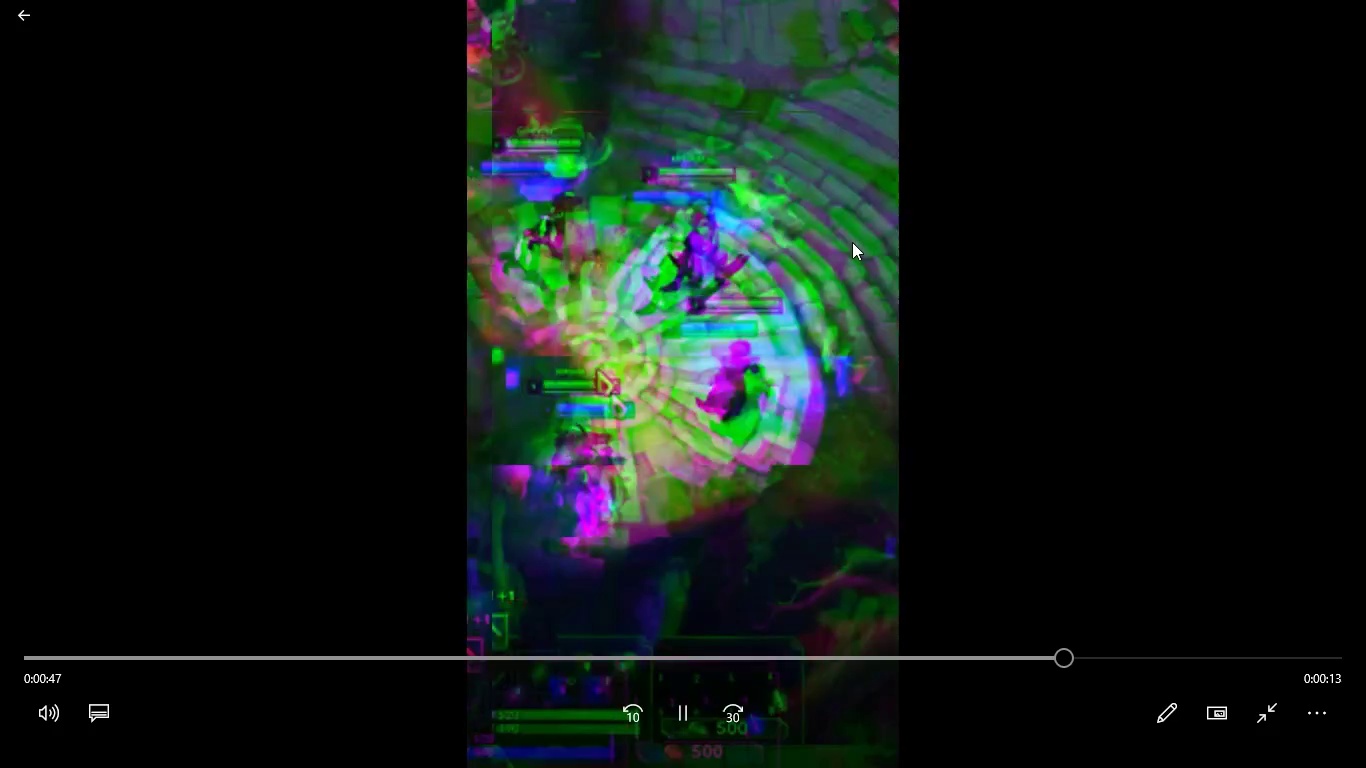 
key(Escape)
 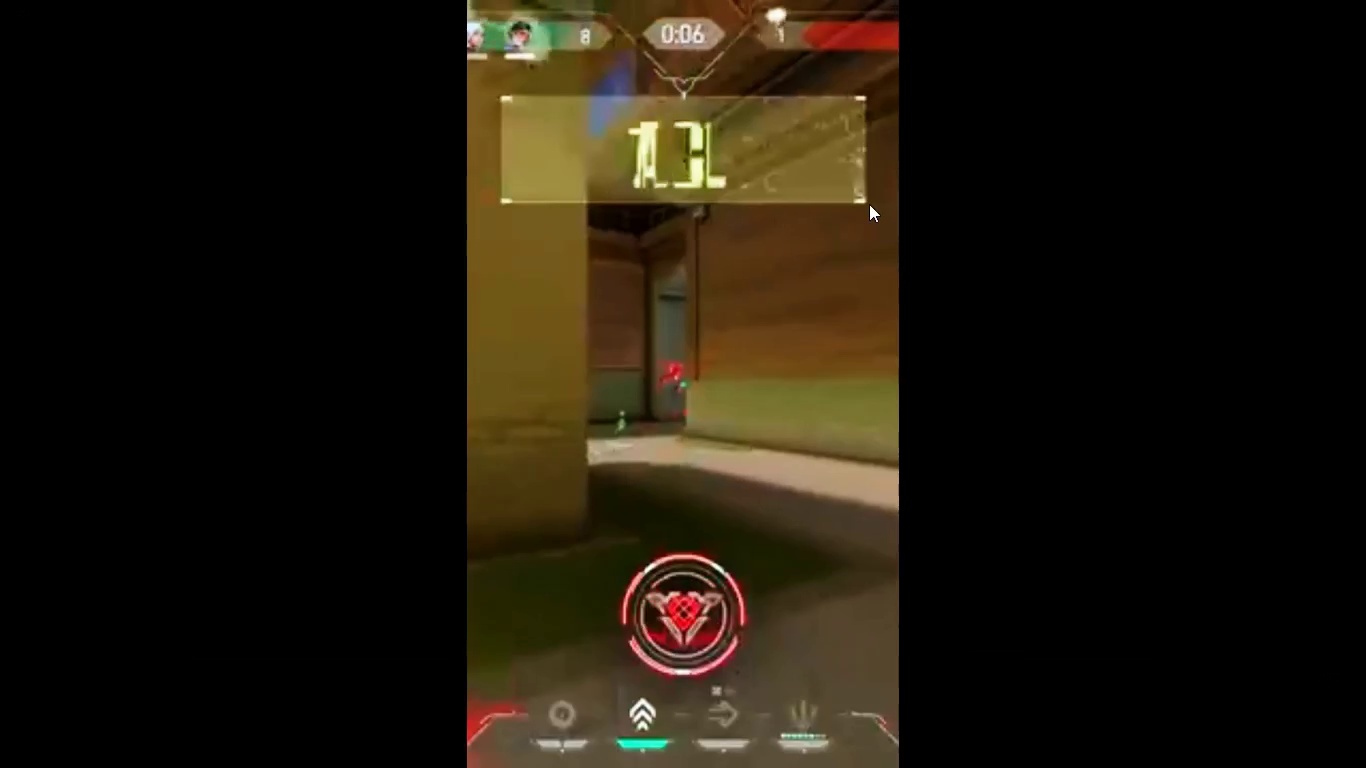 
double_click([869, 204])
 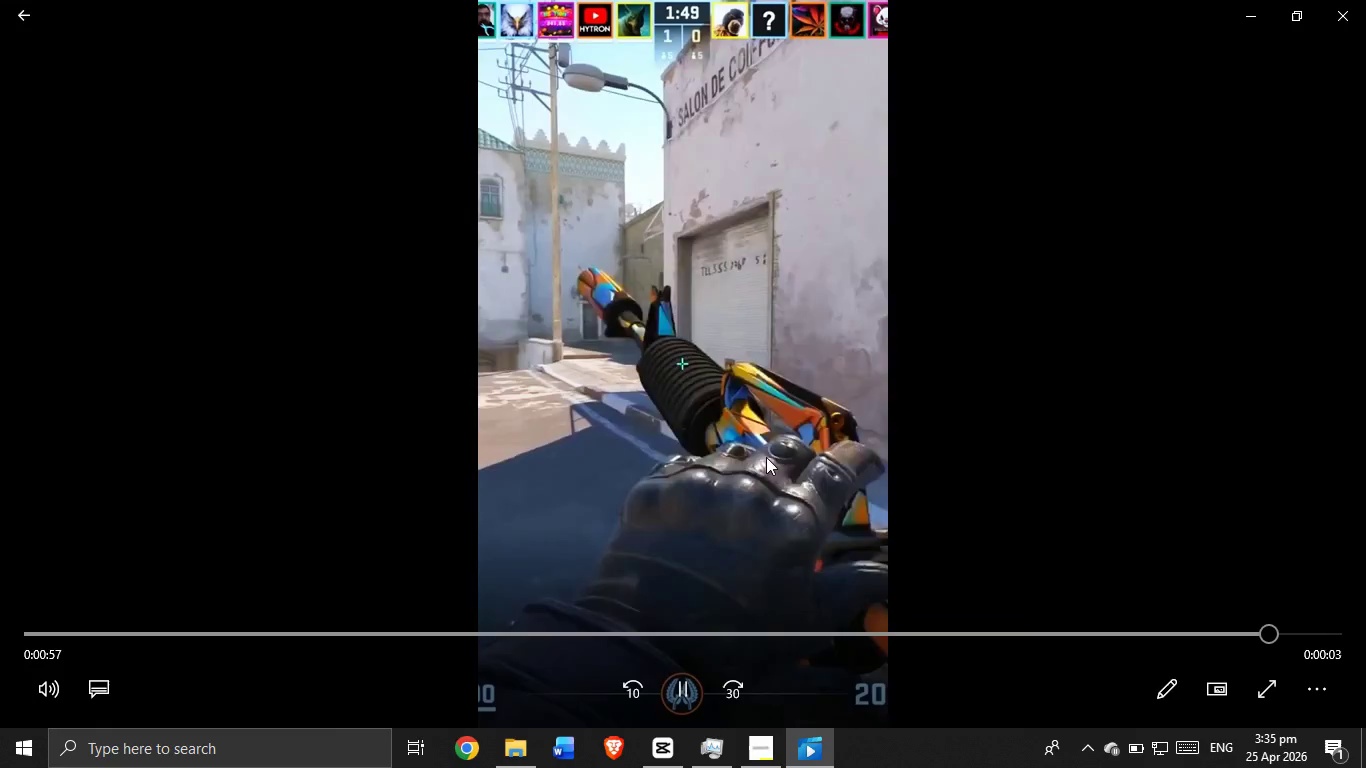 
left_click_drag(start_coordinate=[768, 633], to_coordinate=[2, 554])
 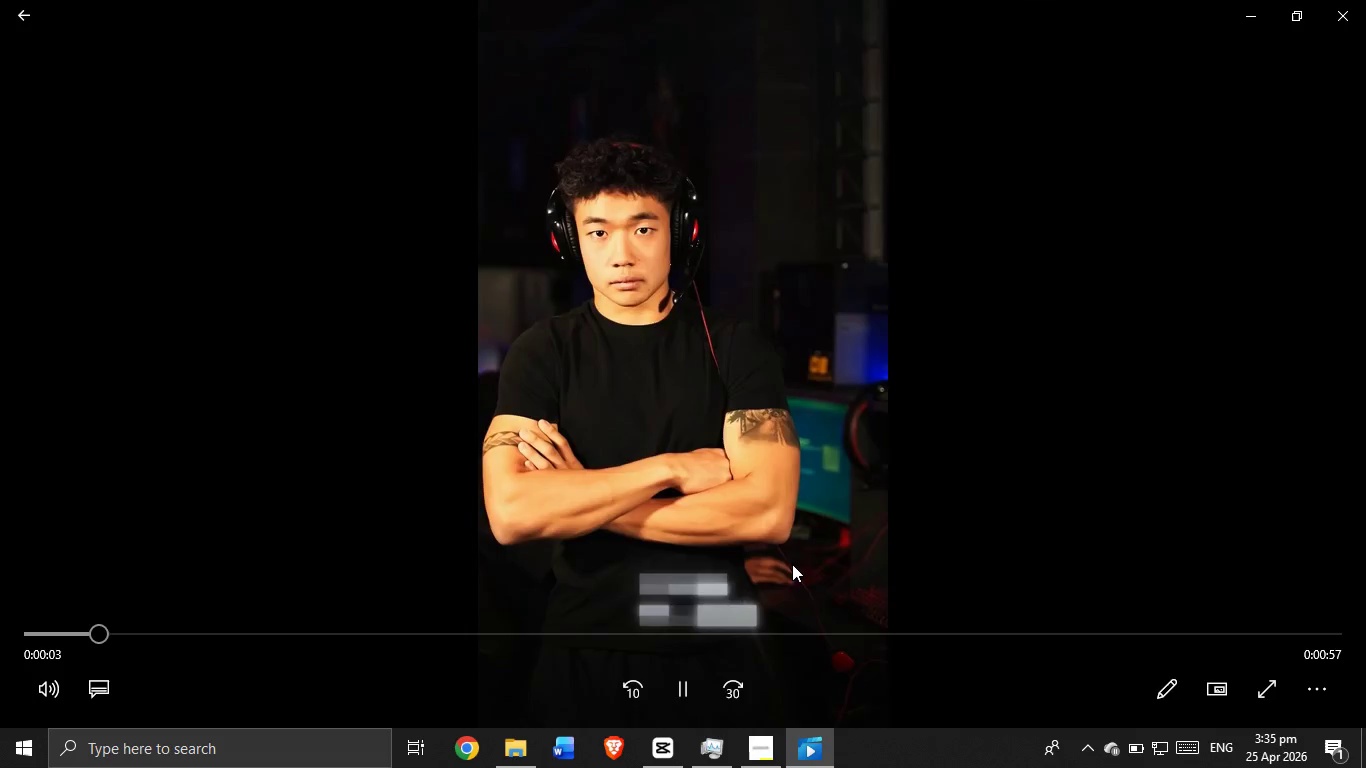 
mouse_move([770, 535])
 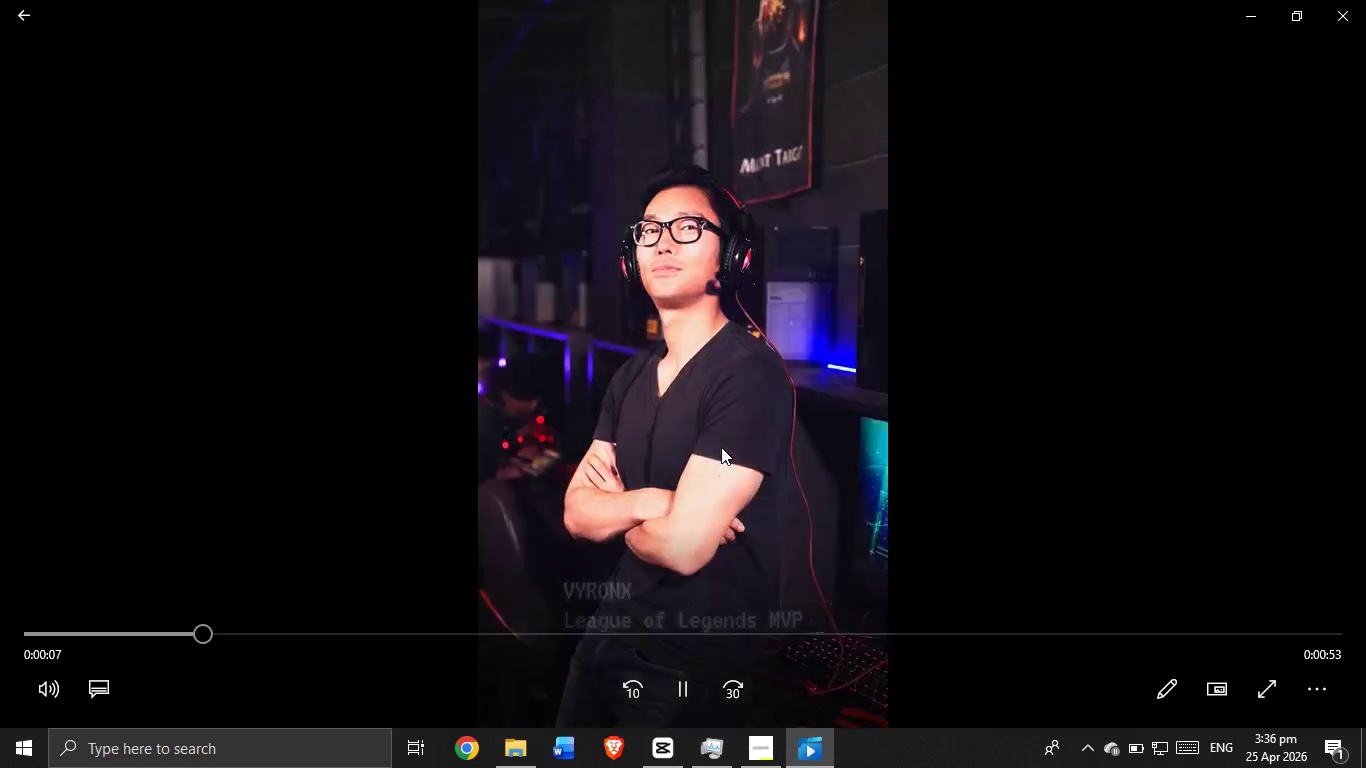 
scroll: coordinate [721, 447], scroll_direction: none, amount: 0.0
 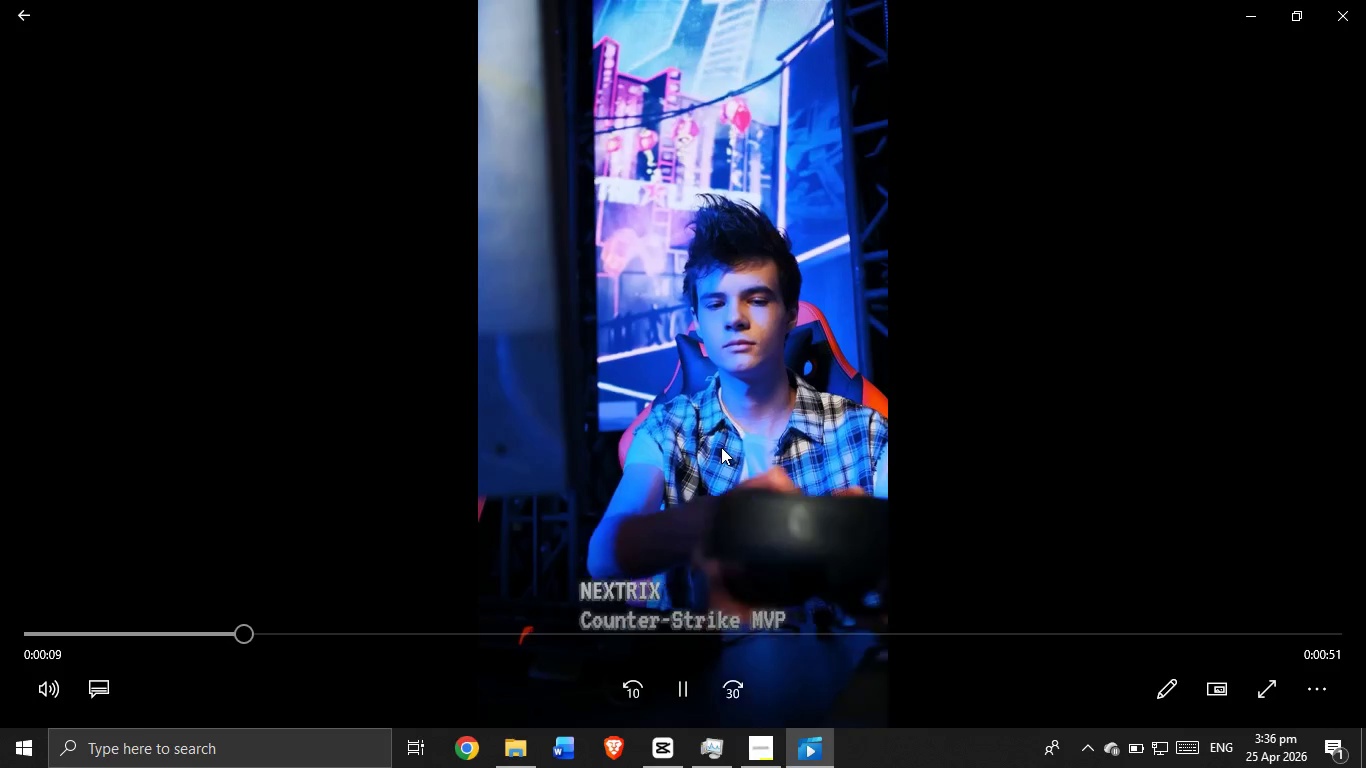 
scroll: coordinate [721, 447], scroll_direction: down, amount: 2.0
 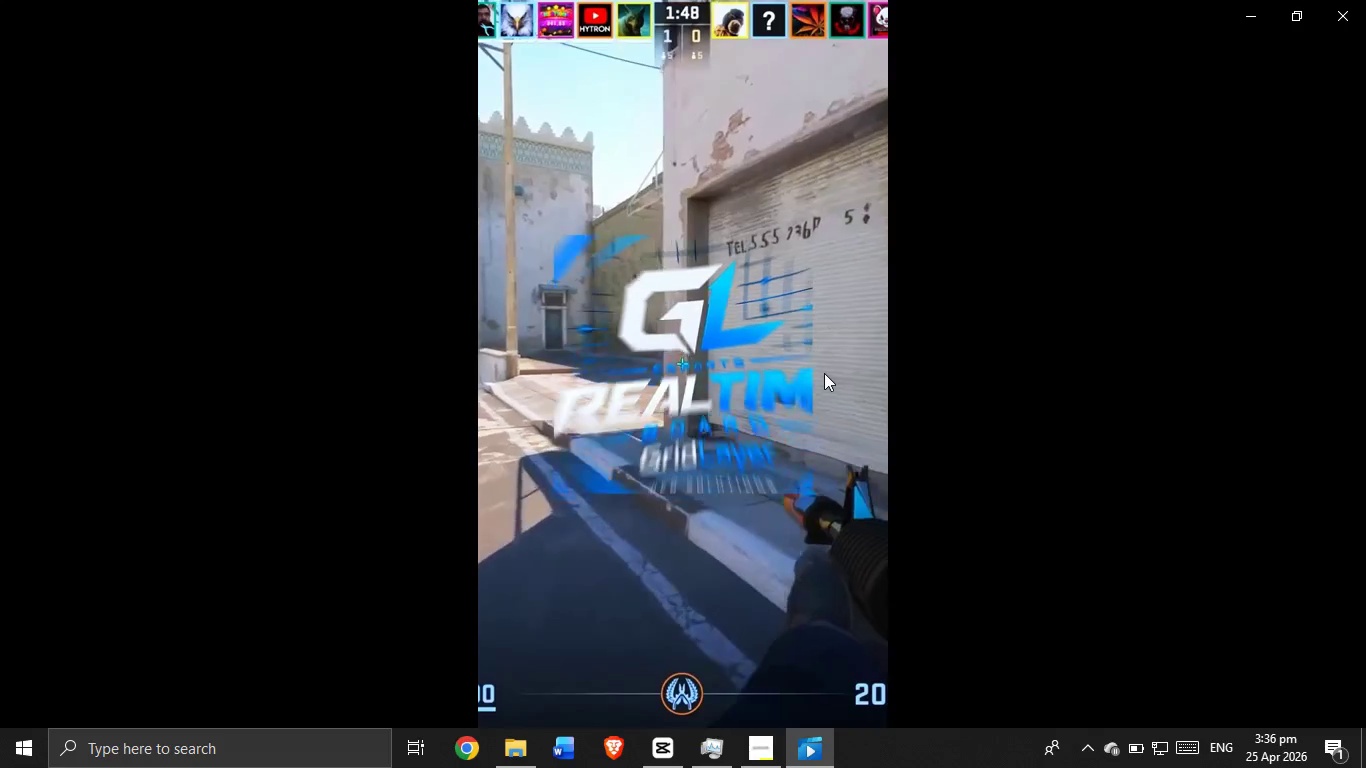 
wait(52.17)
 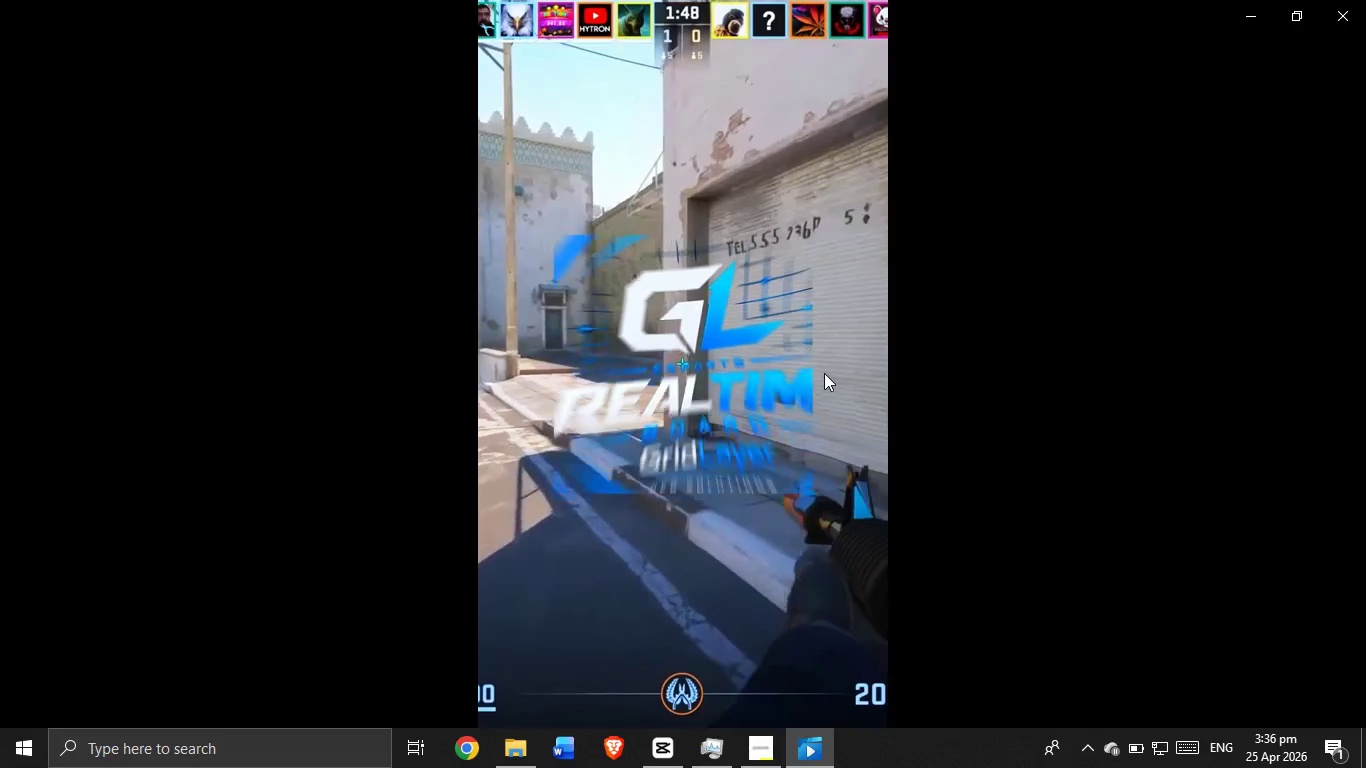 
left_click([1050, 287])
 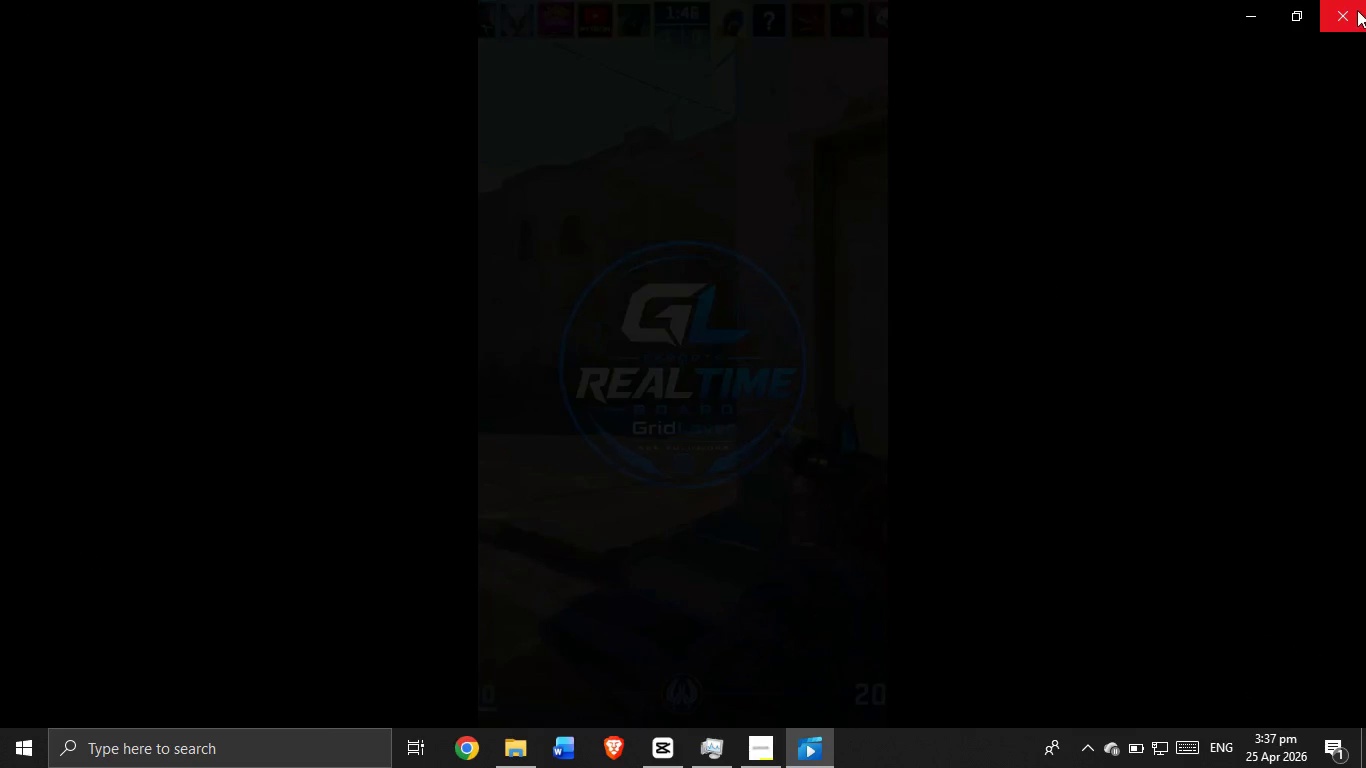 
left_click([1357, 10])
 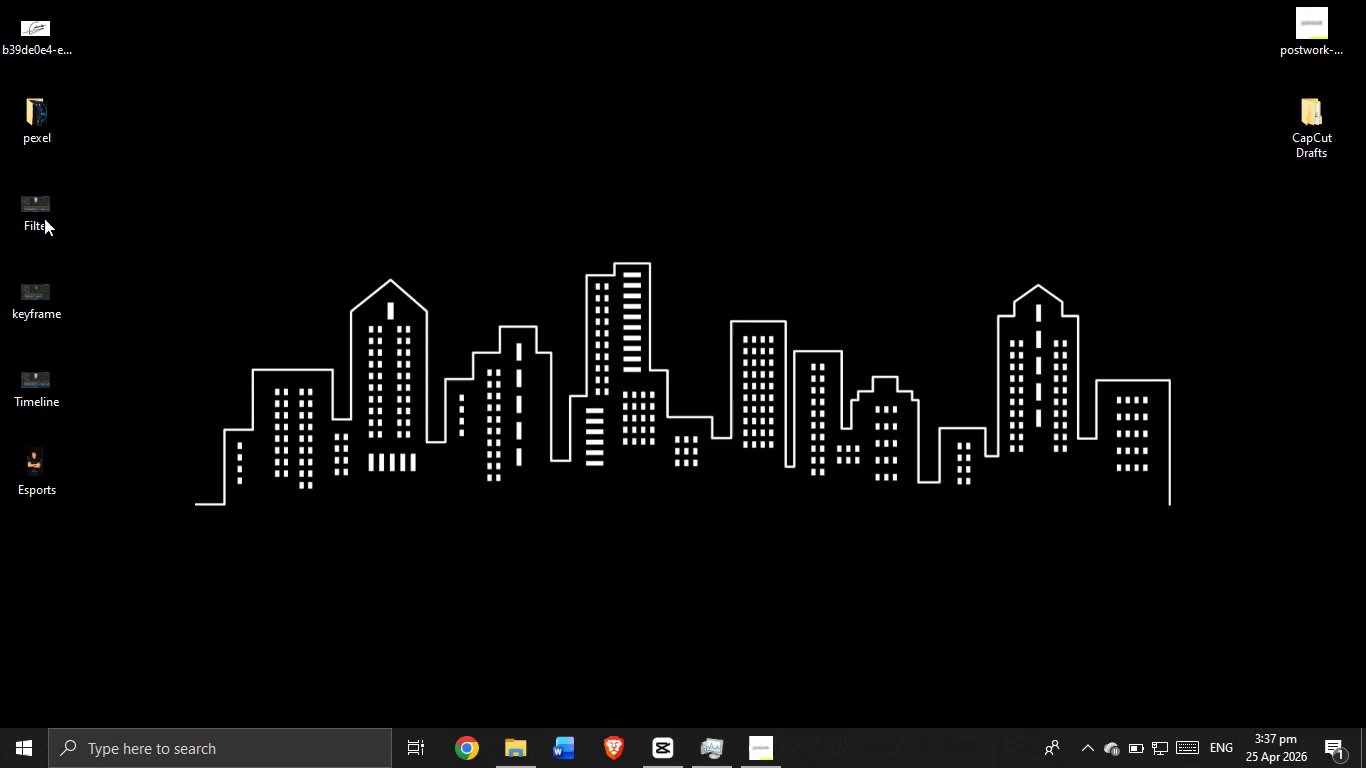 
double_click([45, 207])
 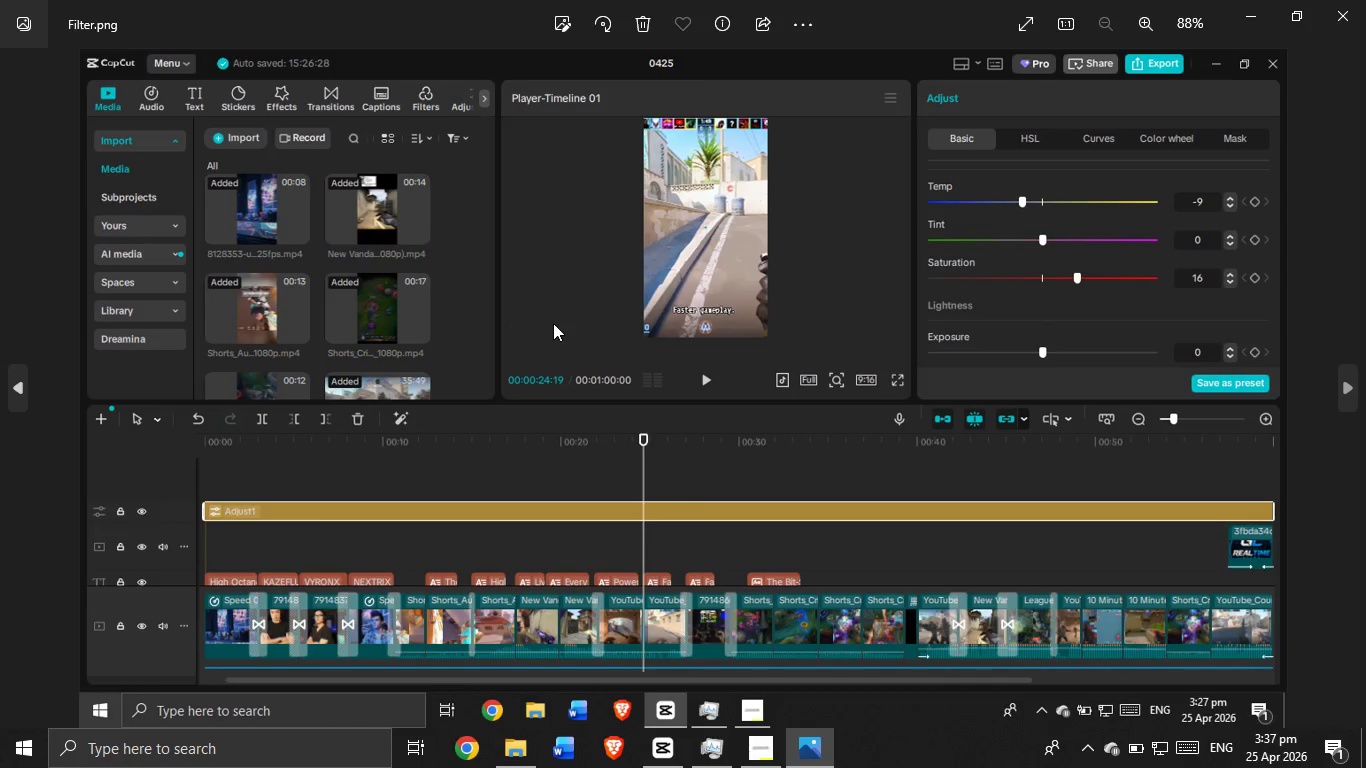 
hold_key(key=ControlLeft, duration=0.42)
 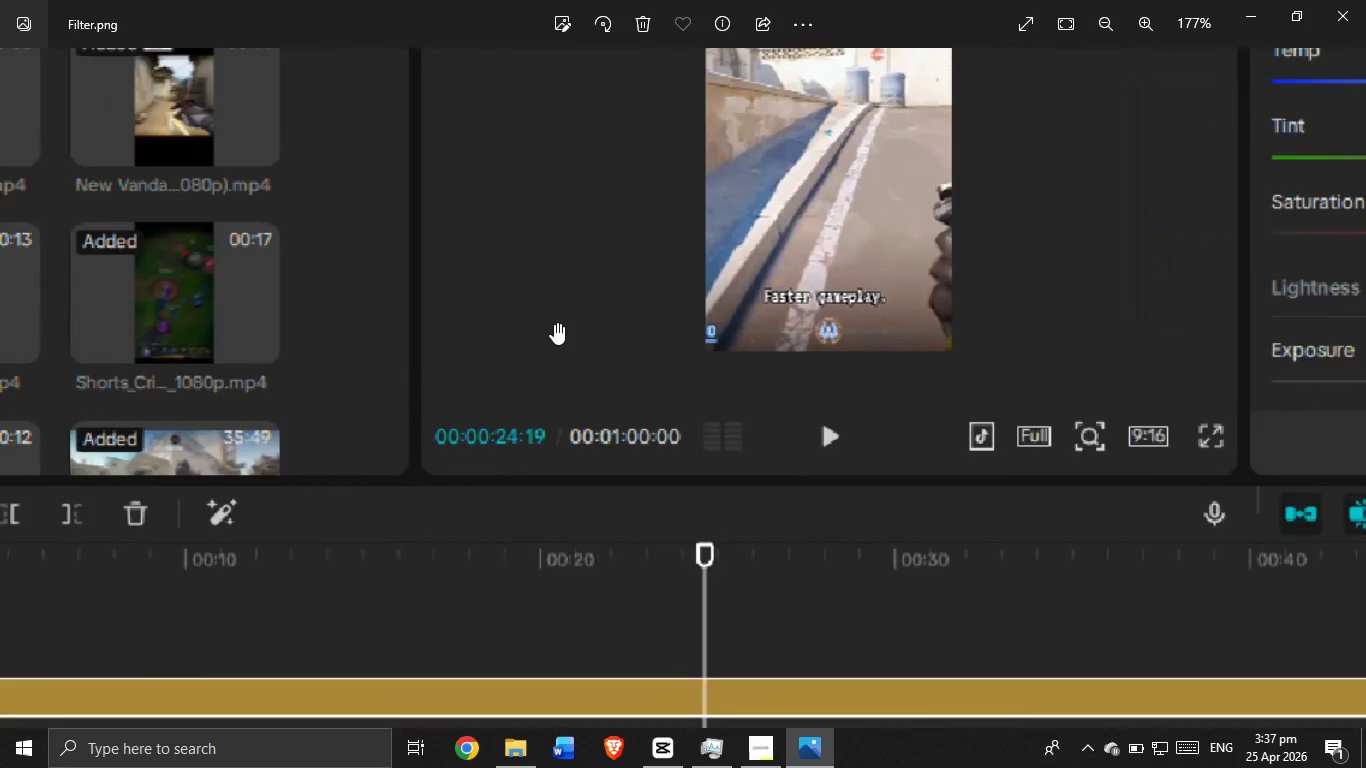 
key(Control+ControlLeft)
 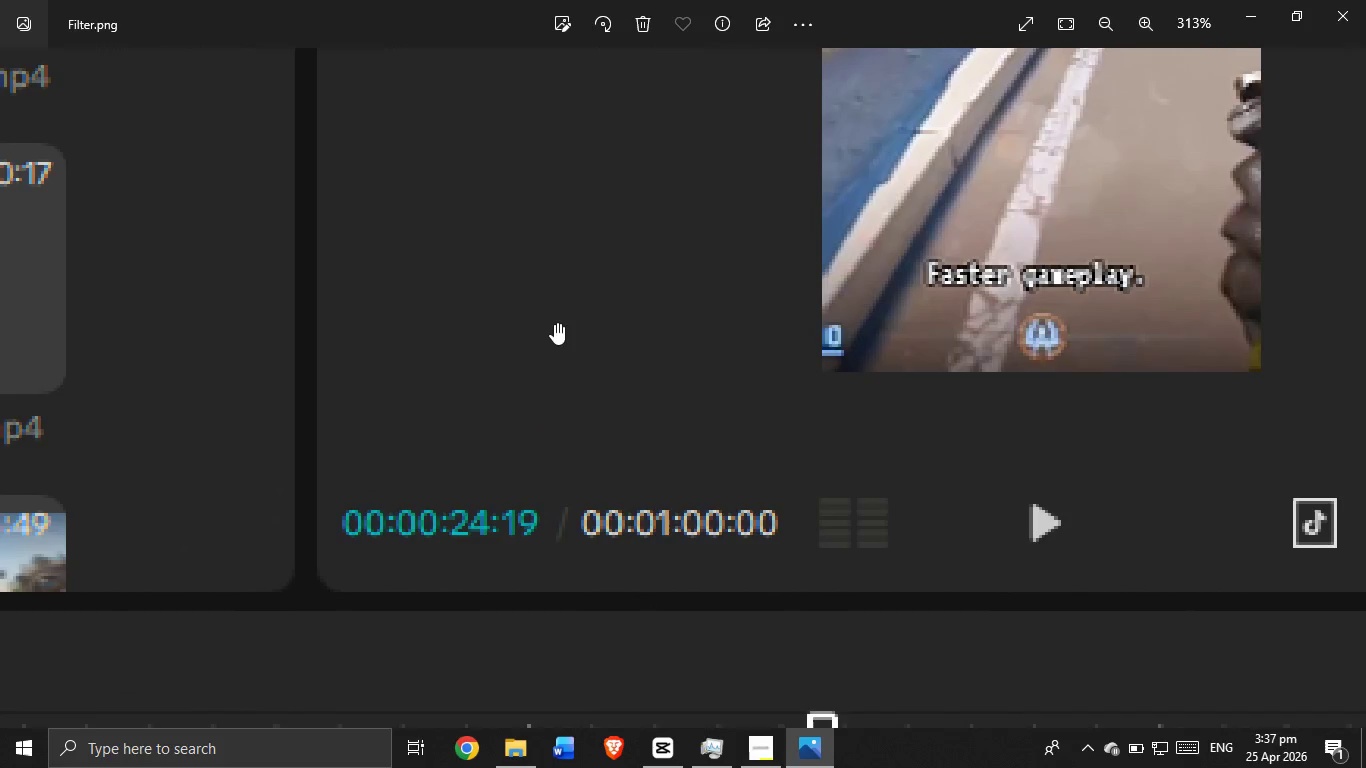 
scroll: coordinate [554, 323], scroll_direction: up, amount: 1.0
 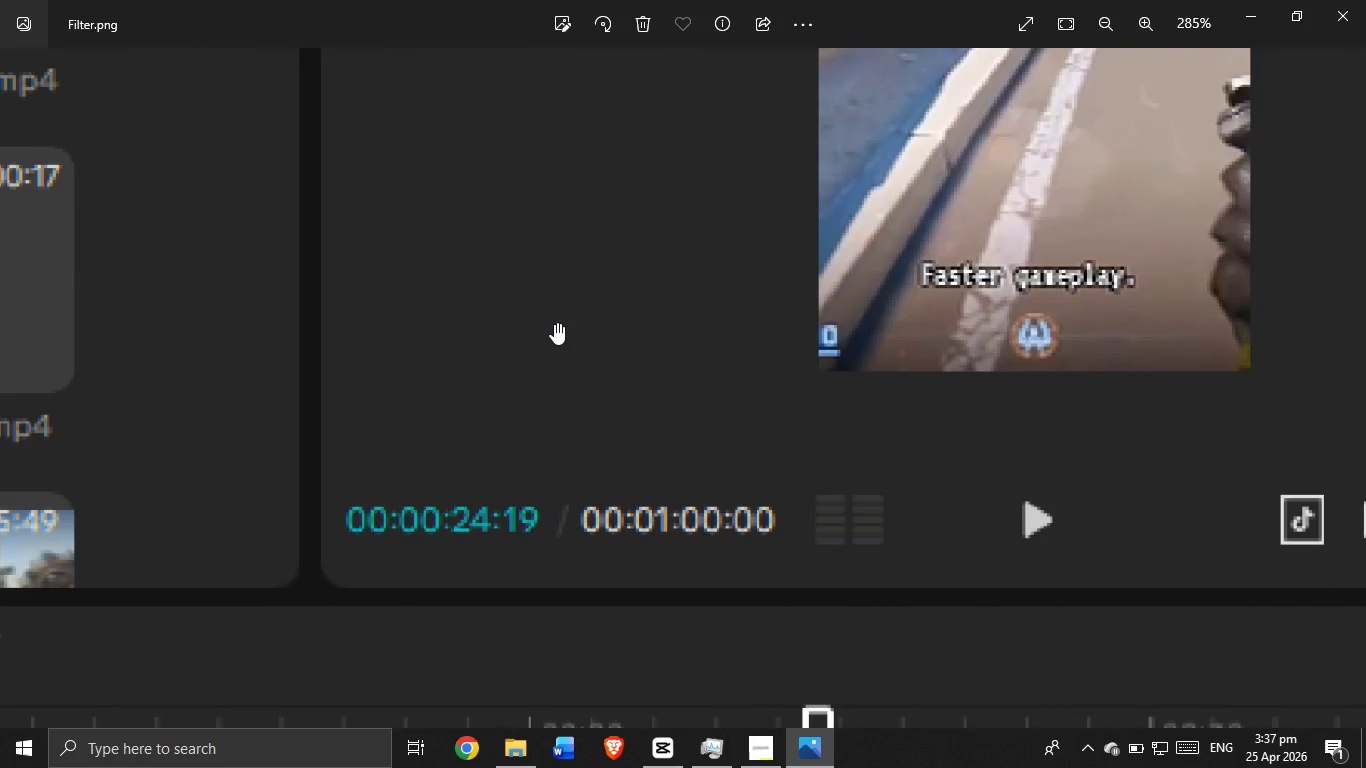 
key(Control+ControlLeft)
 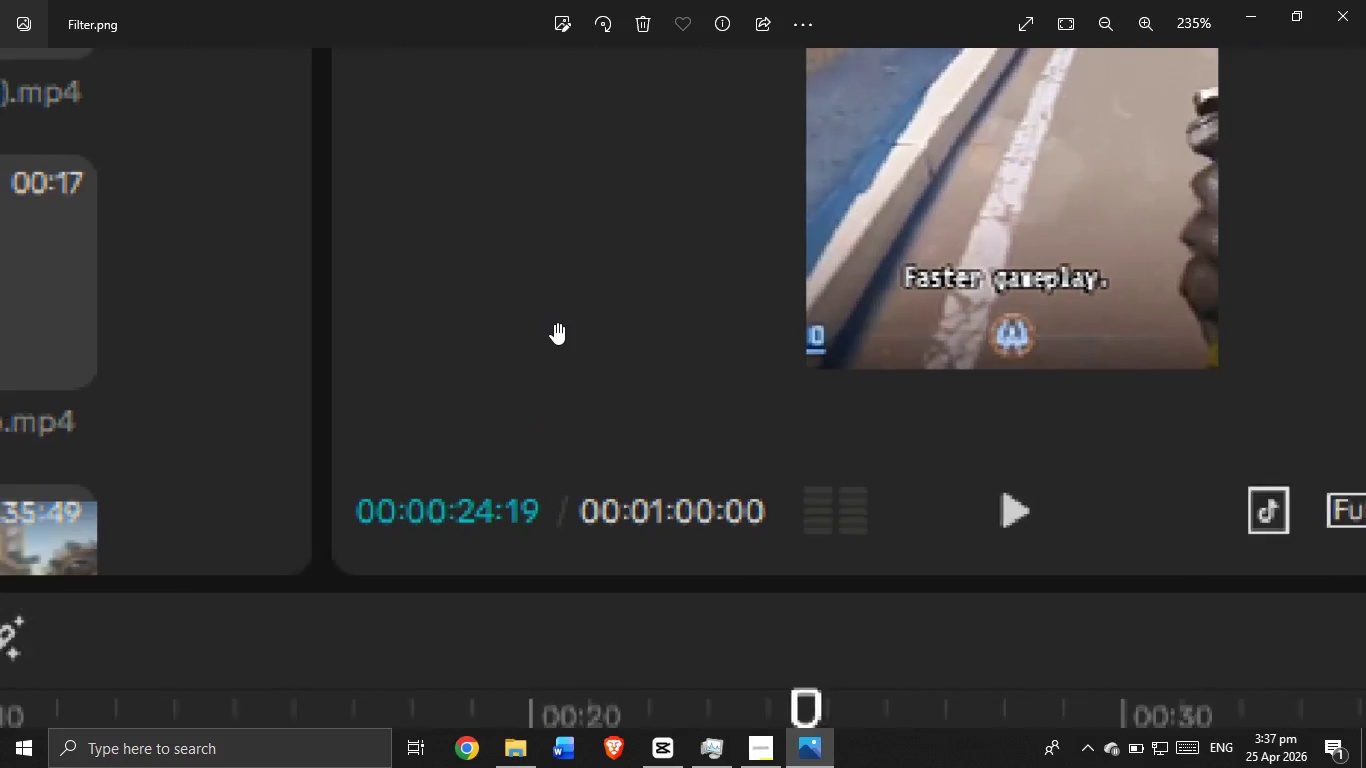 
key(Control+ControlLeft)
 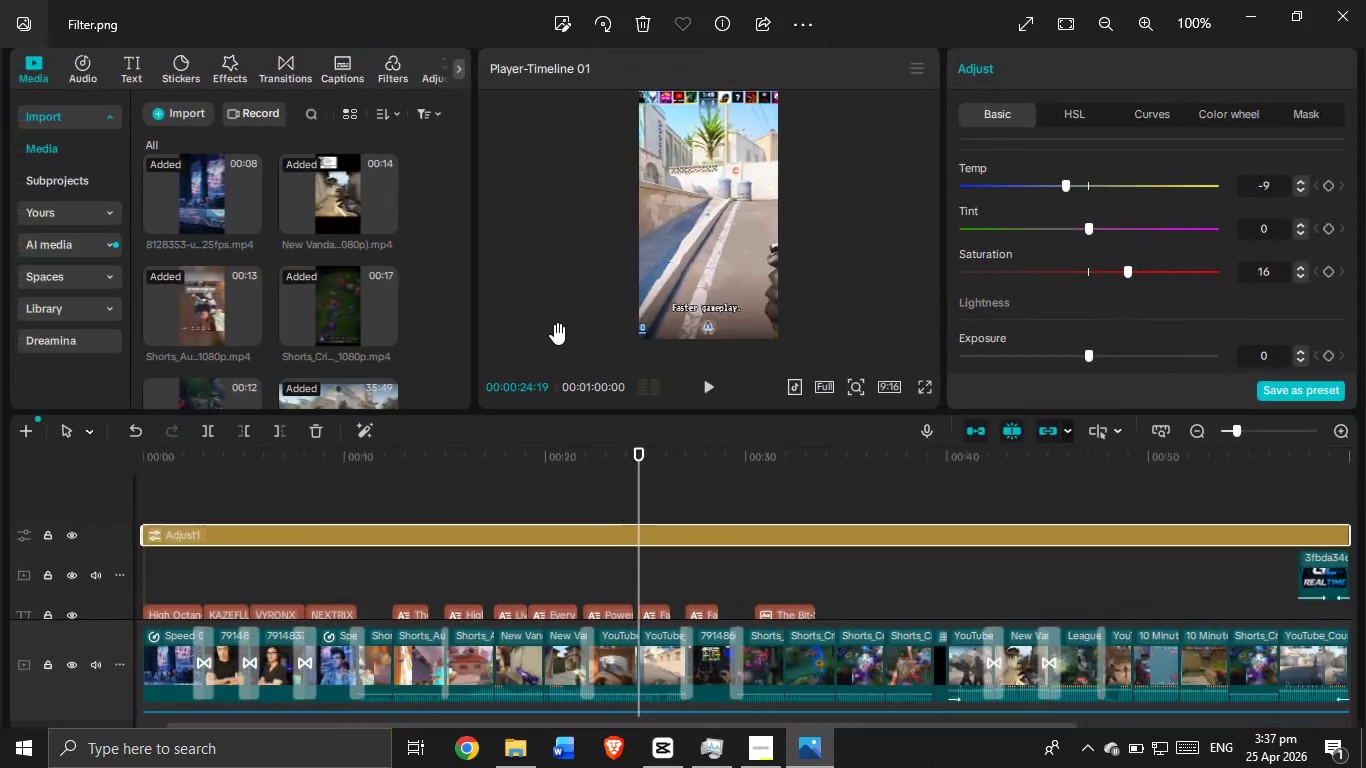 
key(Control+ControlLeft)
 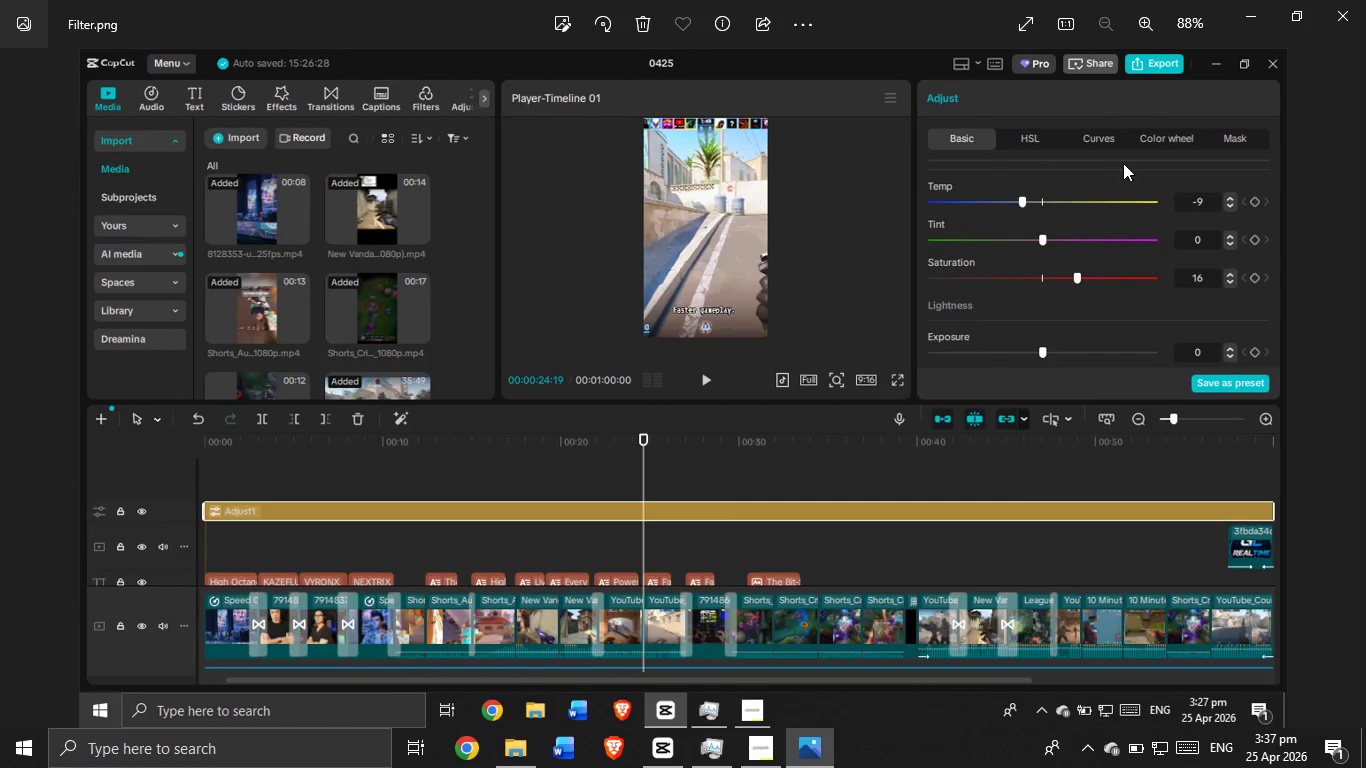 
scroll: coordinate [554, 323], scroll_direction: down, amount: 17.0
 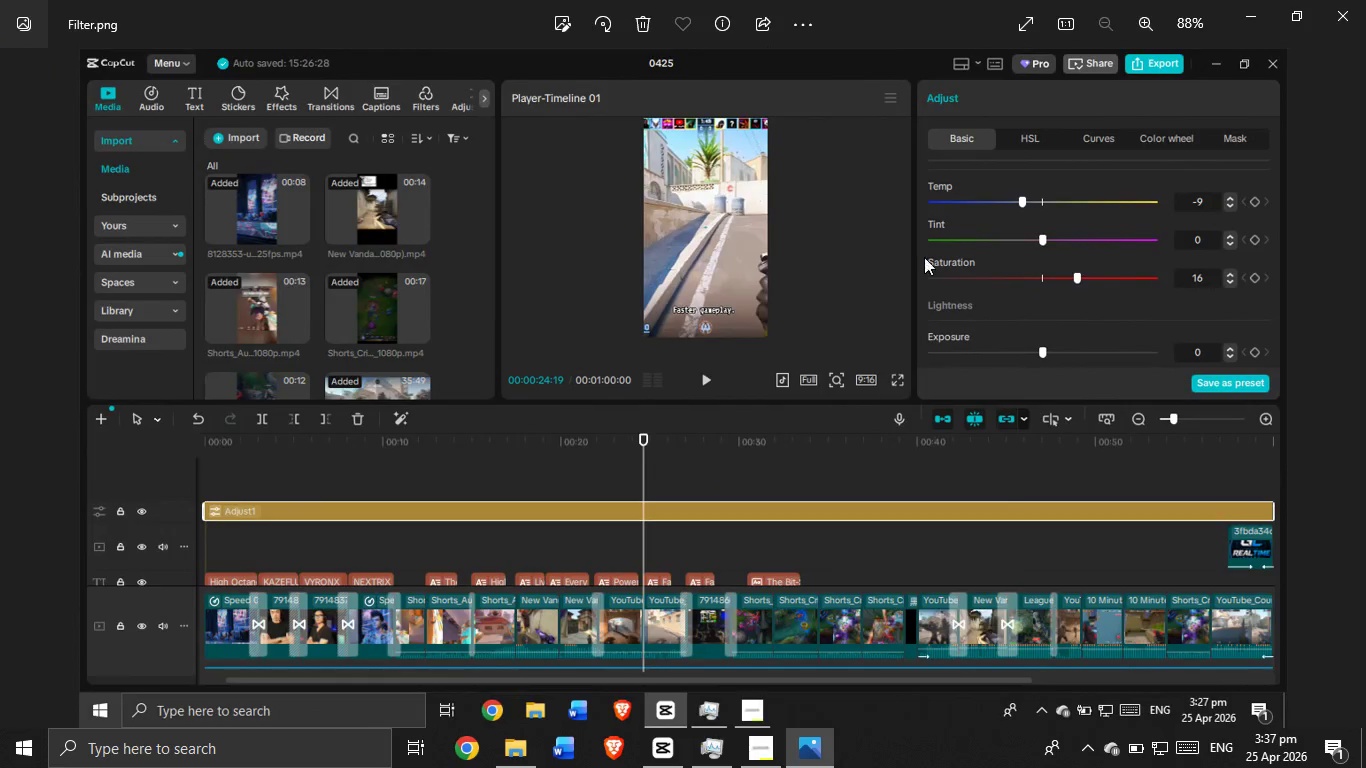 
key(Control+ControlLeft)
 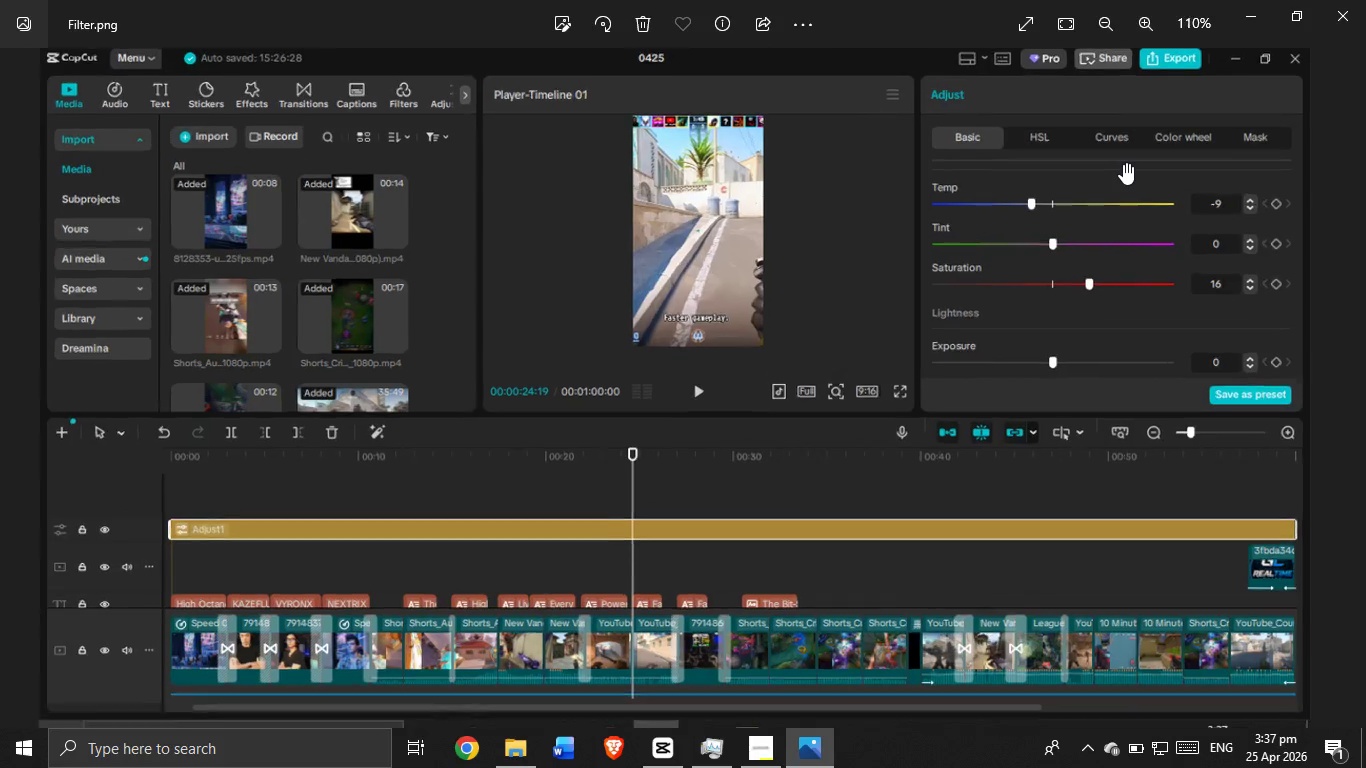 
scroll: coordinate [1123, 163], scroll_direction: up, amount: 3.0
 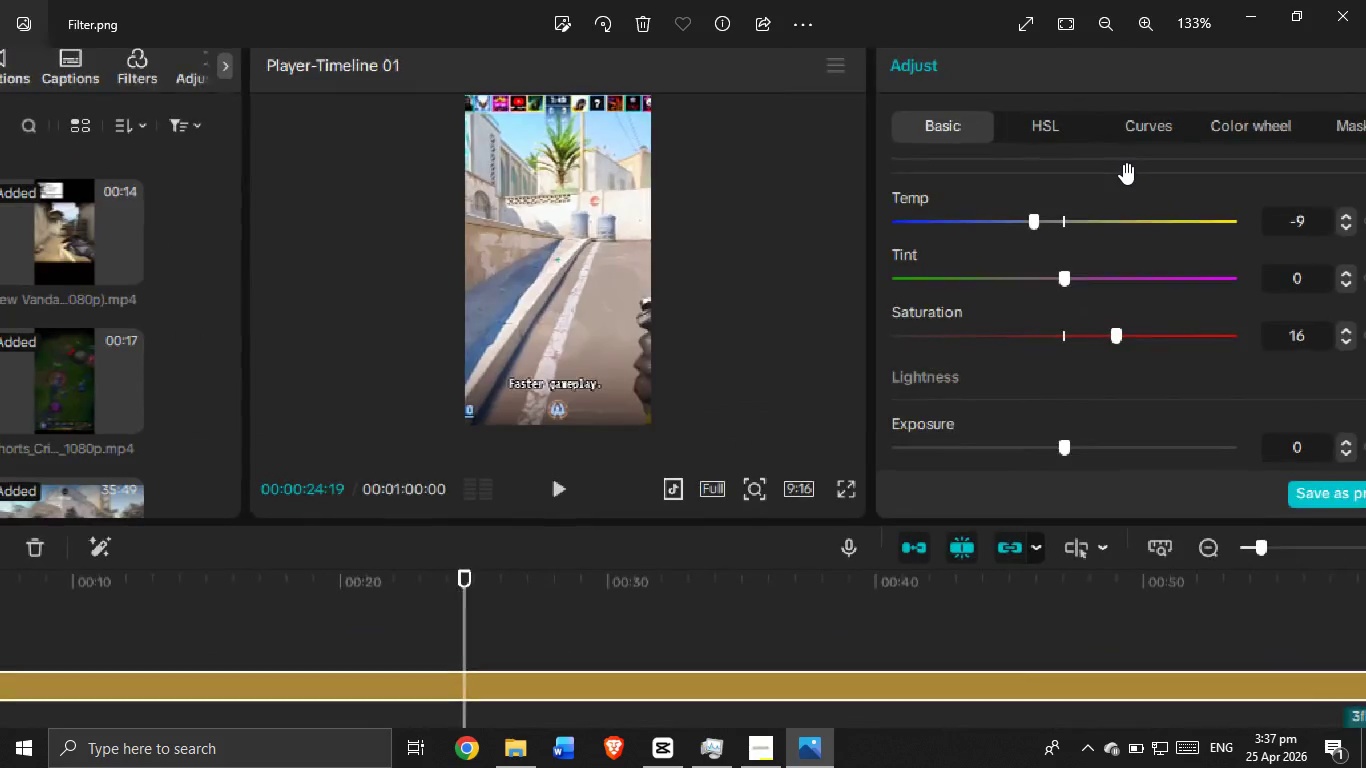 
key(Control+ControlLeft)
 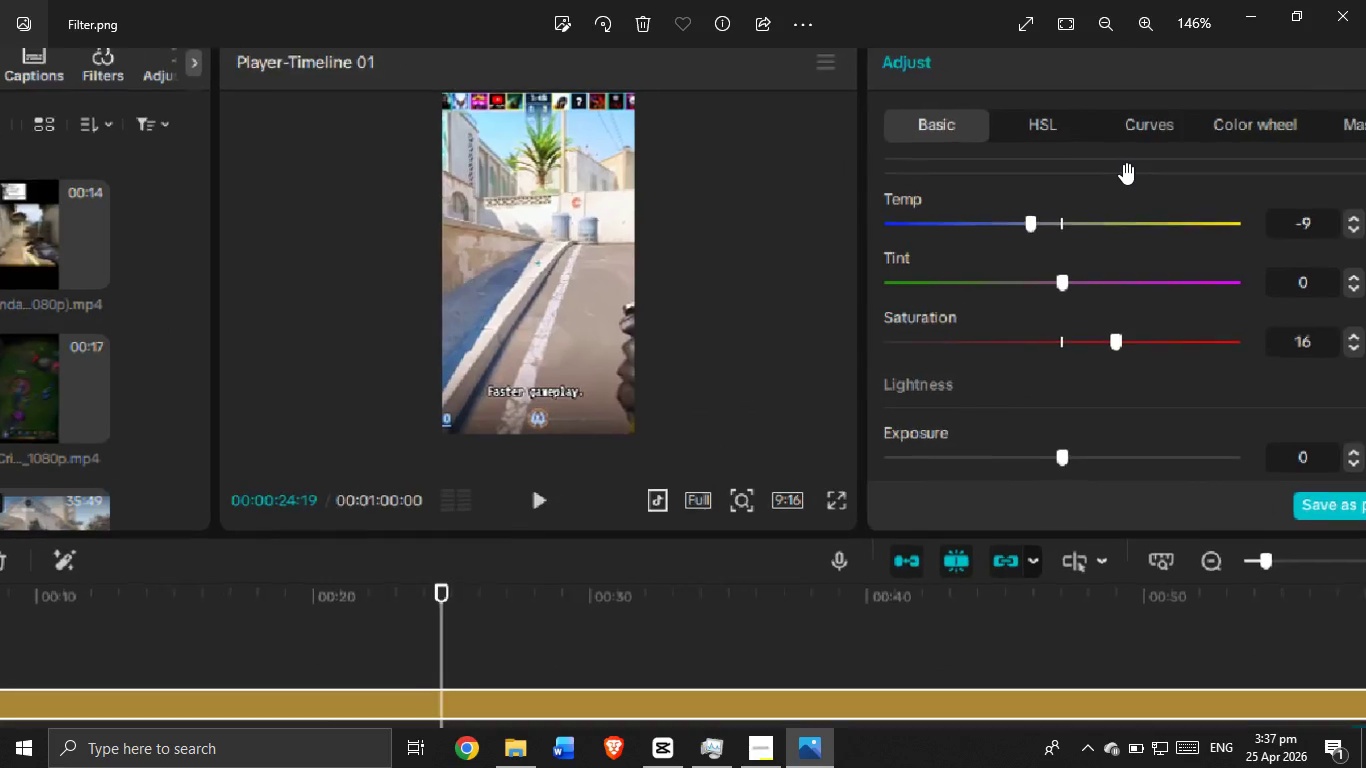 
key(Control+ControlLeft)
 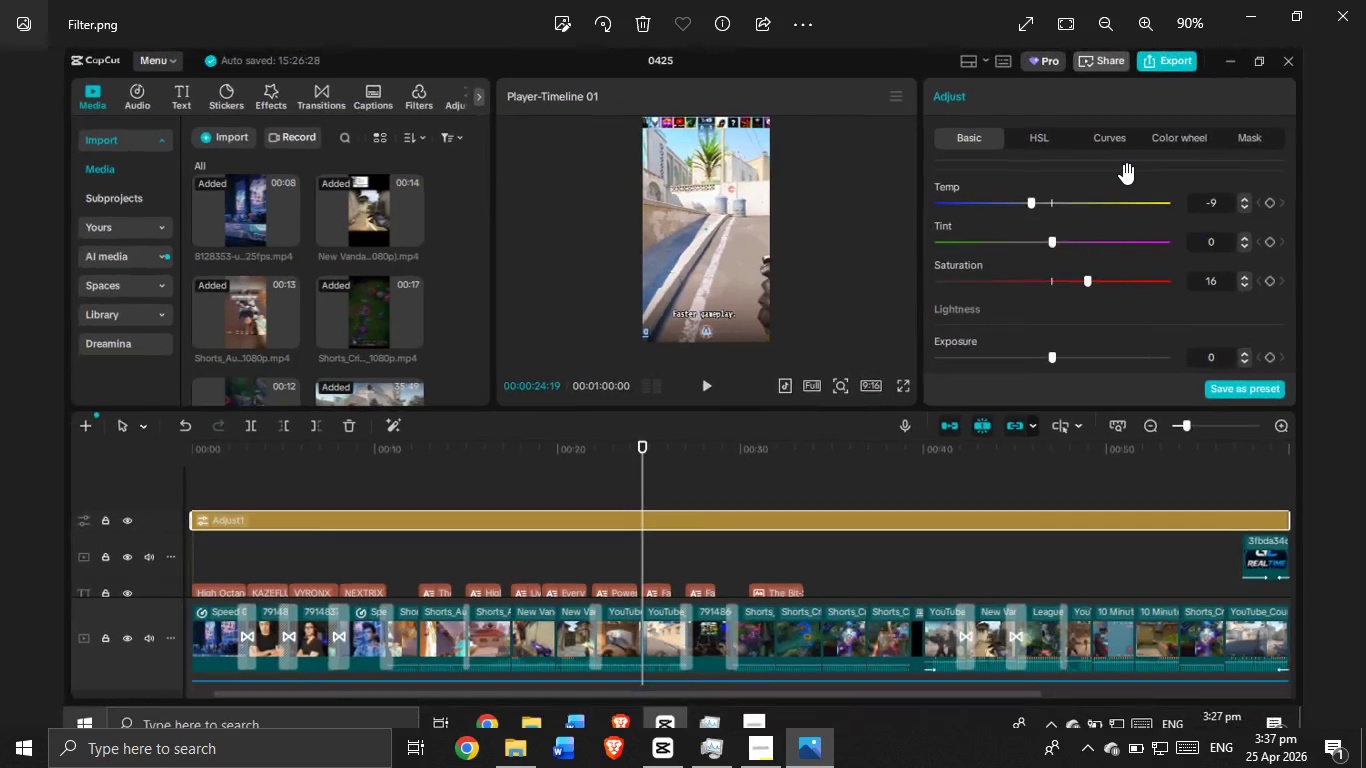 
key(Control+ControlLeft)
 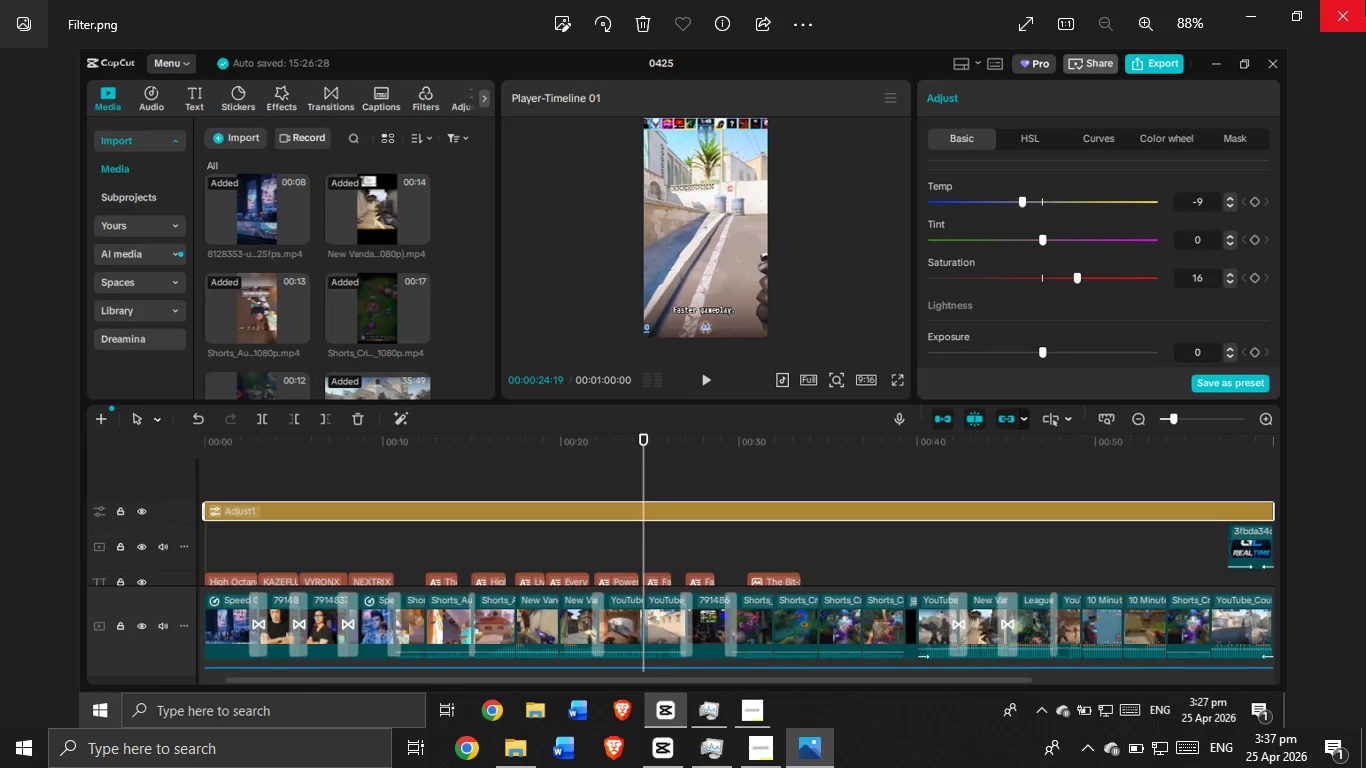 
scroll: coordinate [1123, 163], scroll_direction: down, amount: 9.0
 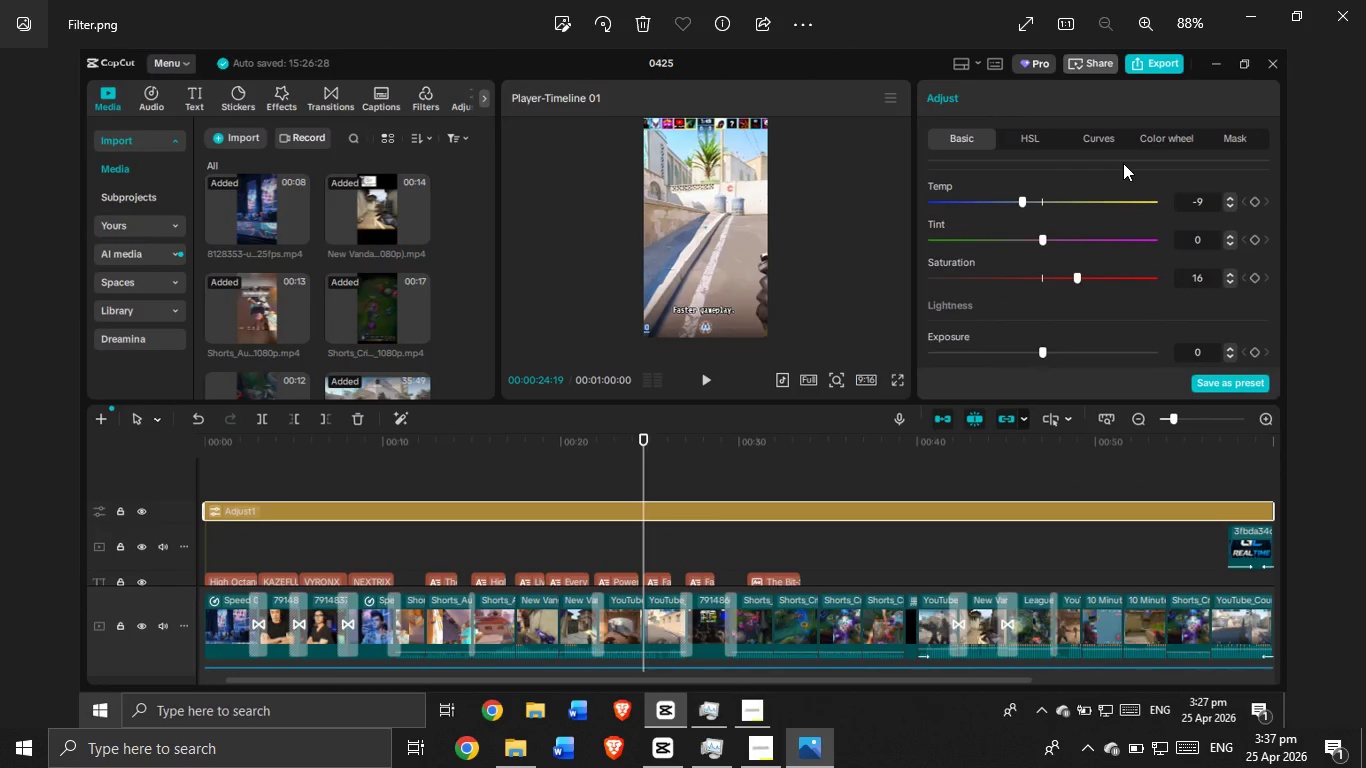 
left_click([1365, 0])
 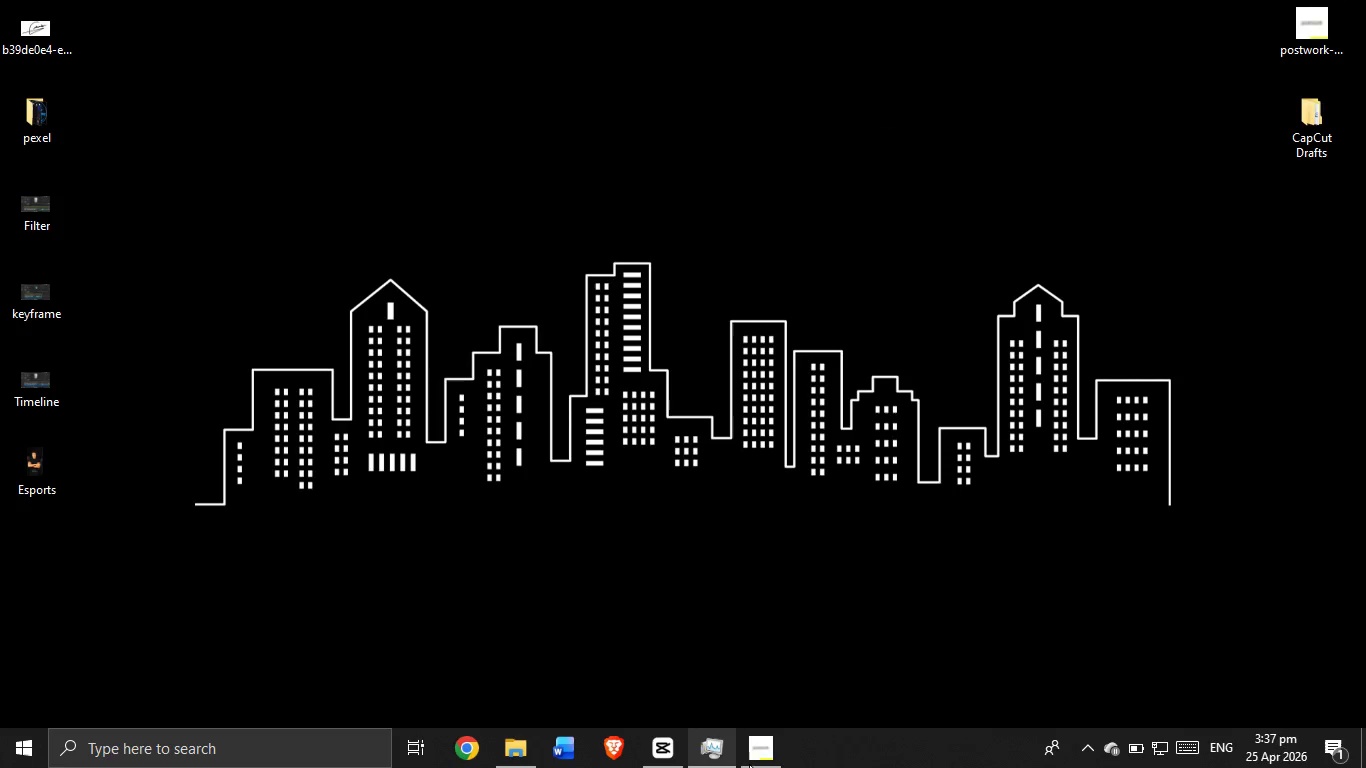 
left_click([763, 763])
 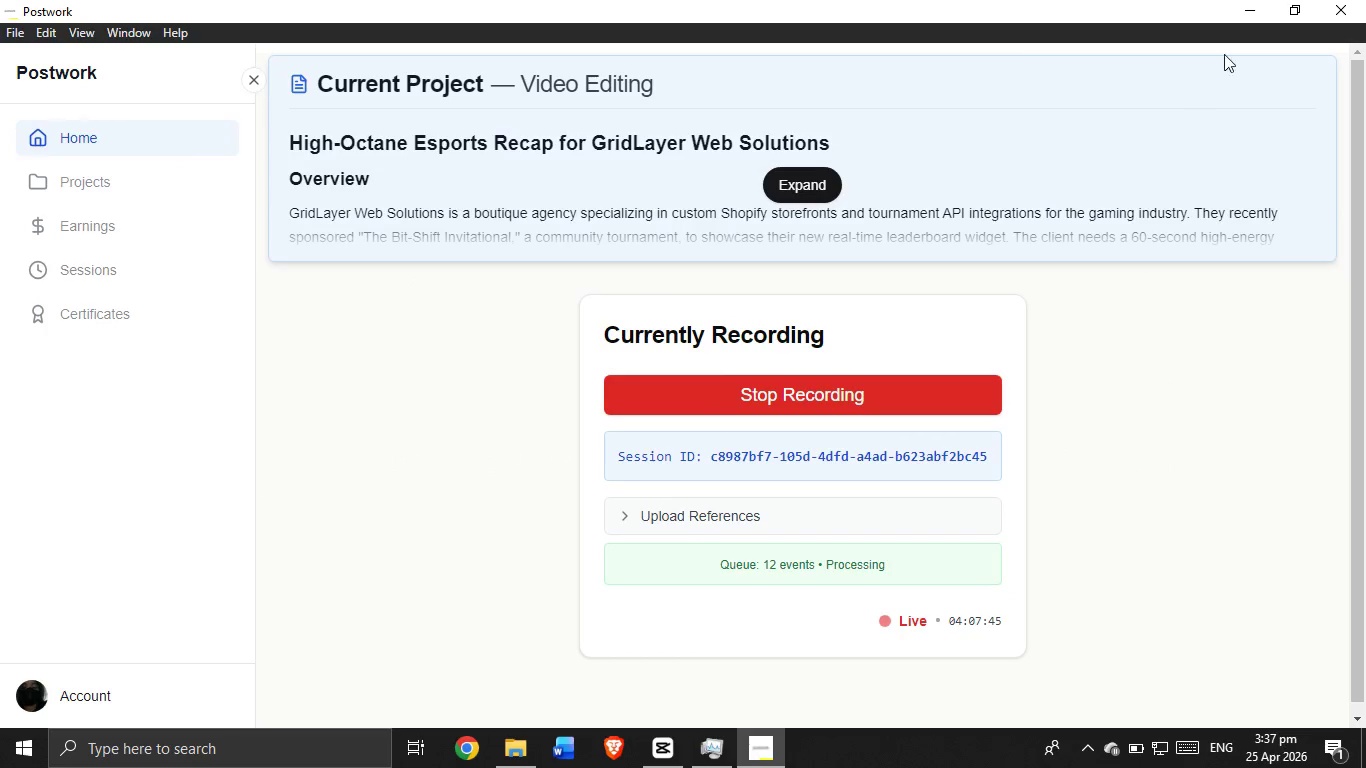 
left_click([1255, 1])
 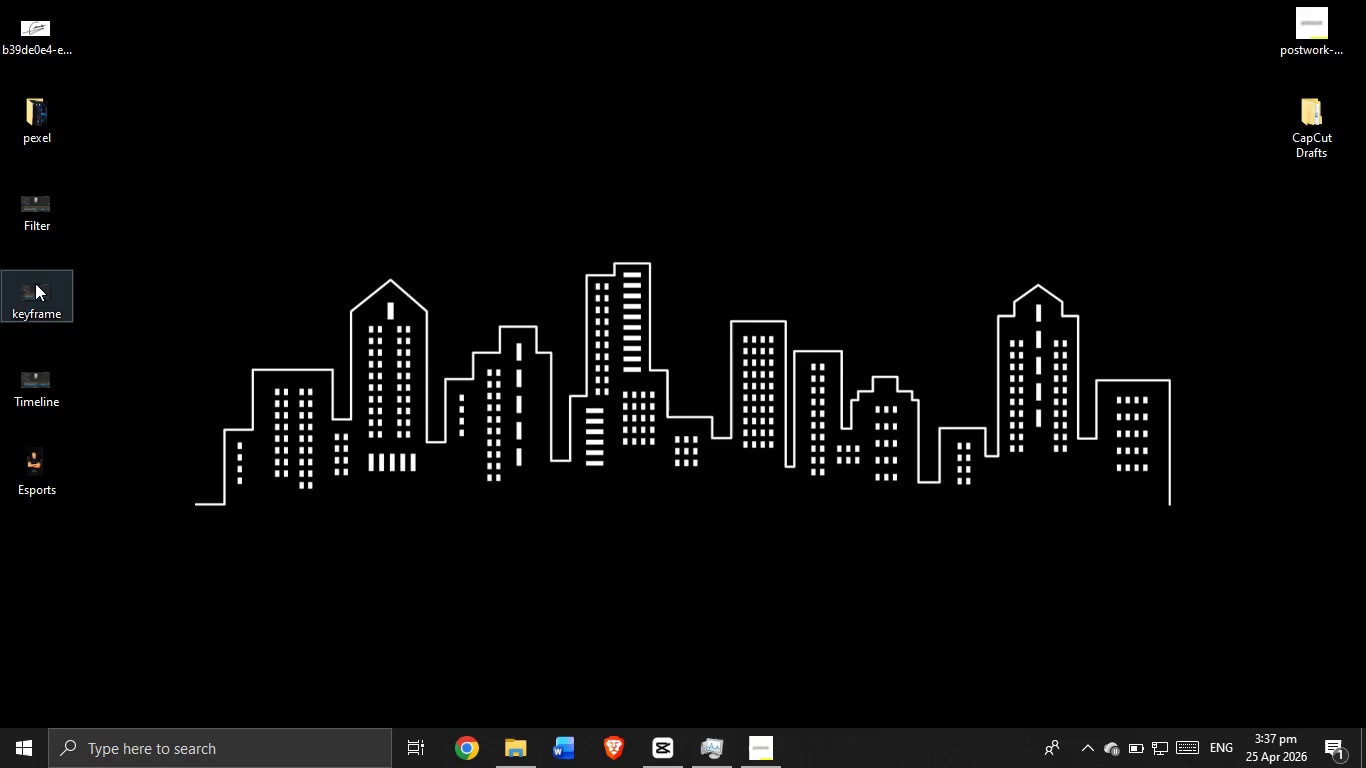 
double_click([35, 287])
 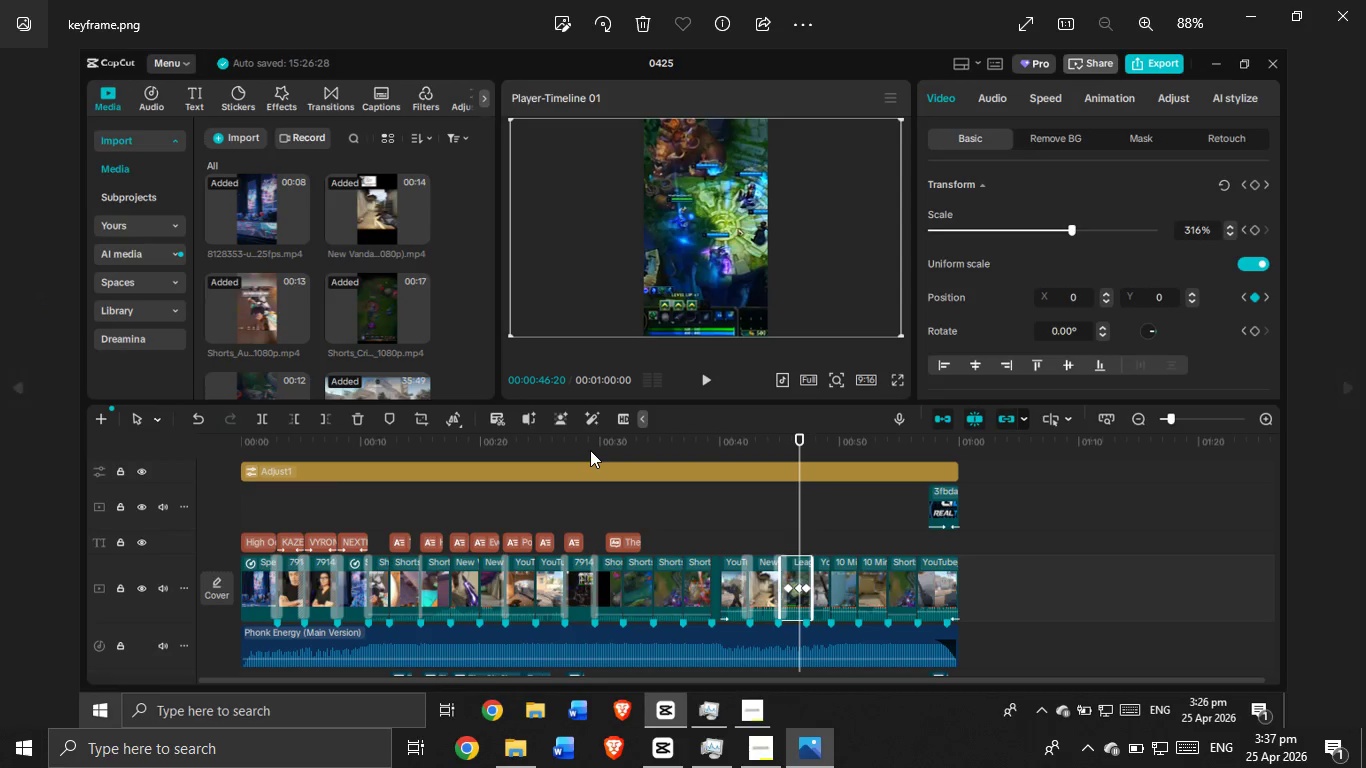 
wait(6.06)
 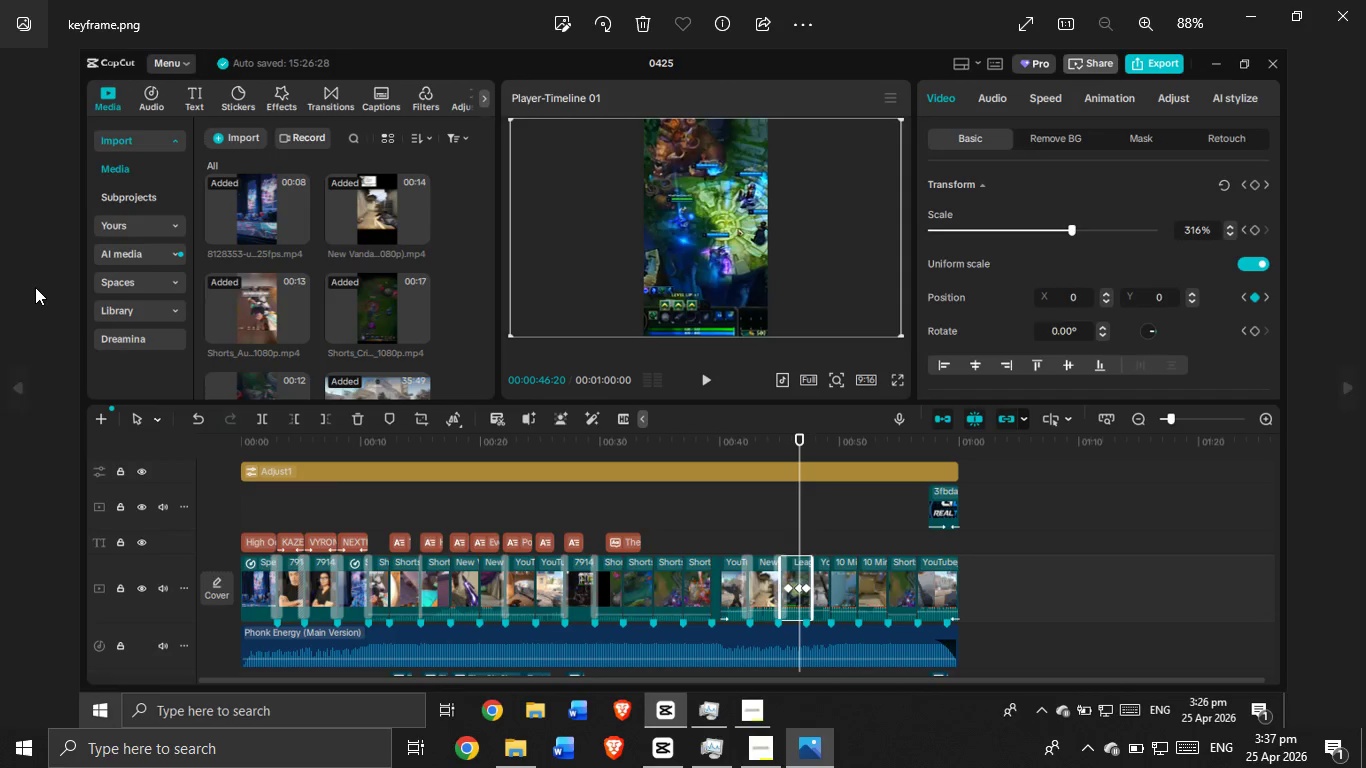 
key(Control+ControlLeft)
 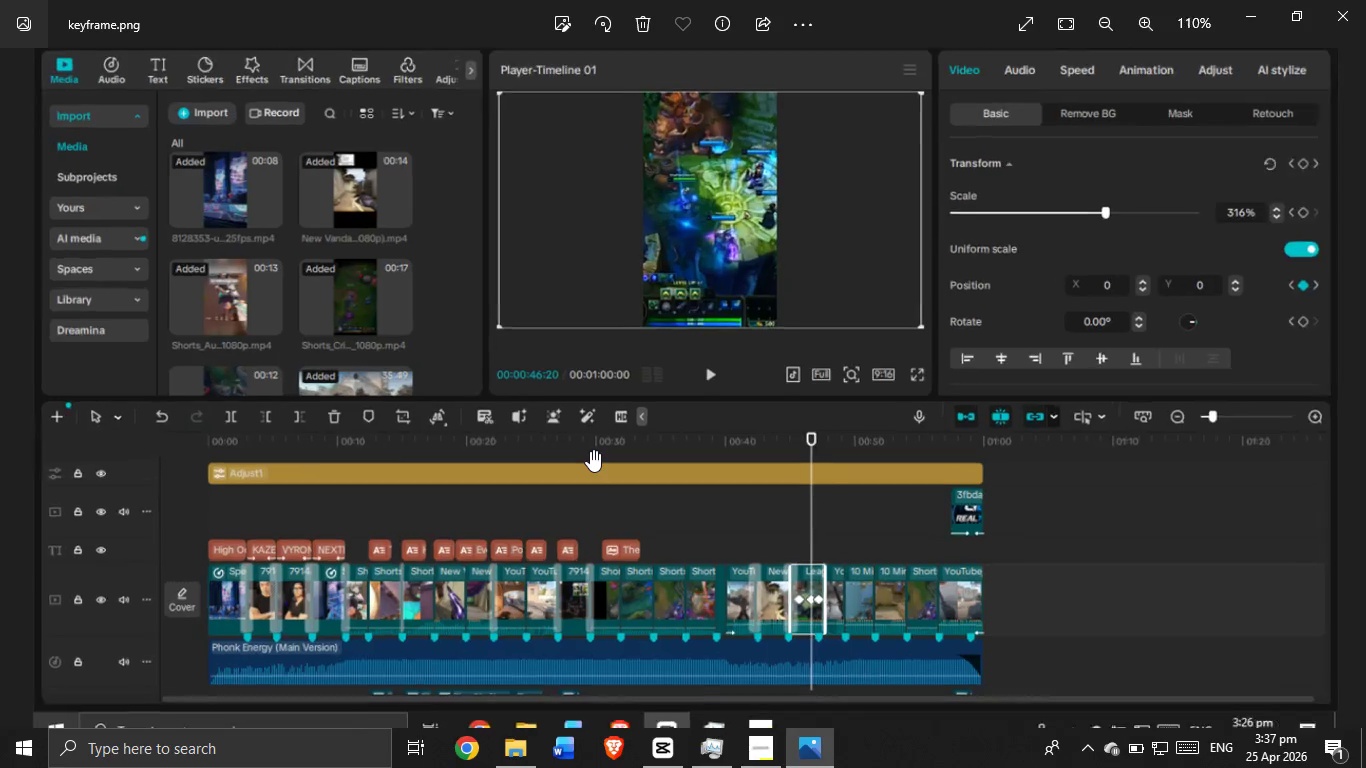 
key(Control+ControlLeft)
 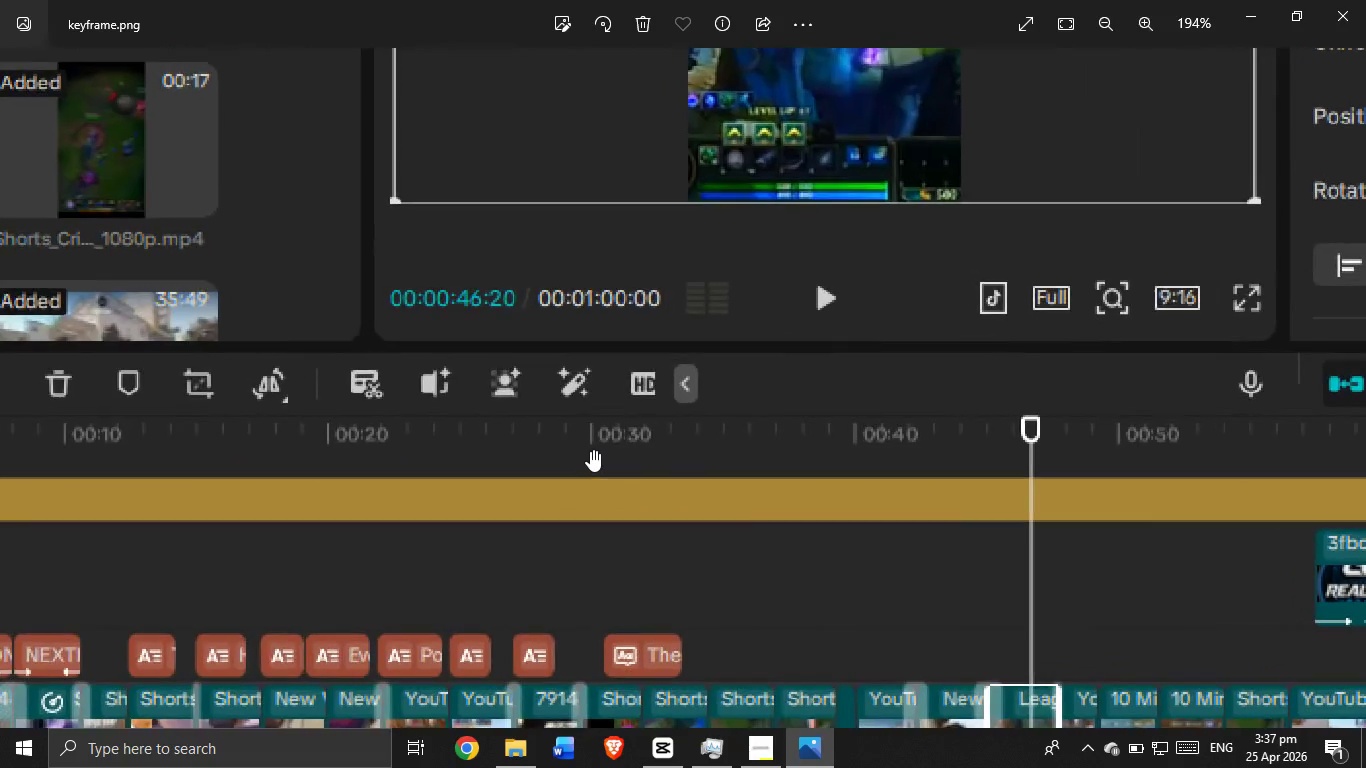 
scroll: coordinate [590, 450], scroll_direction: up, amount: 7.0
 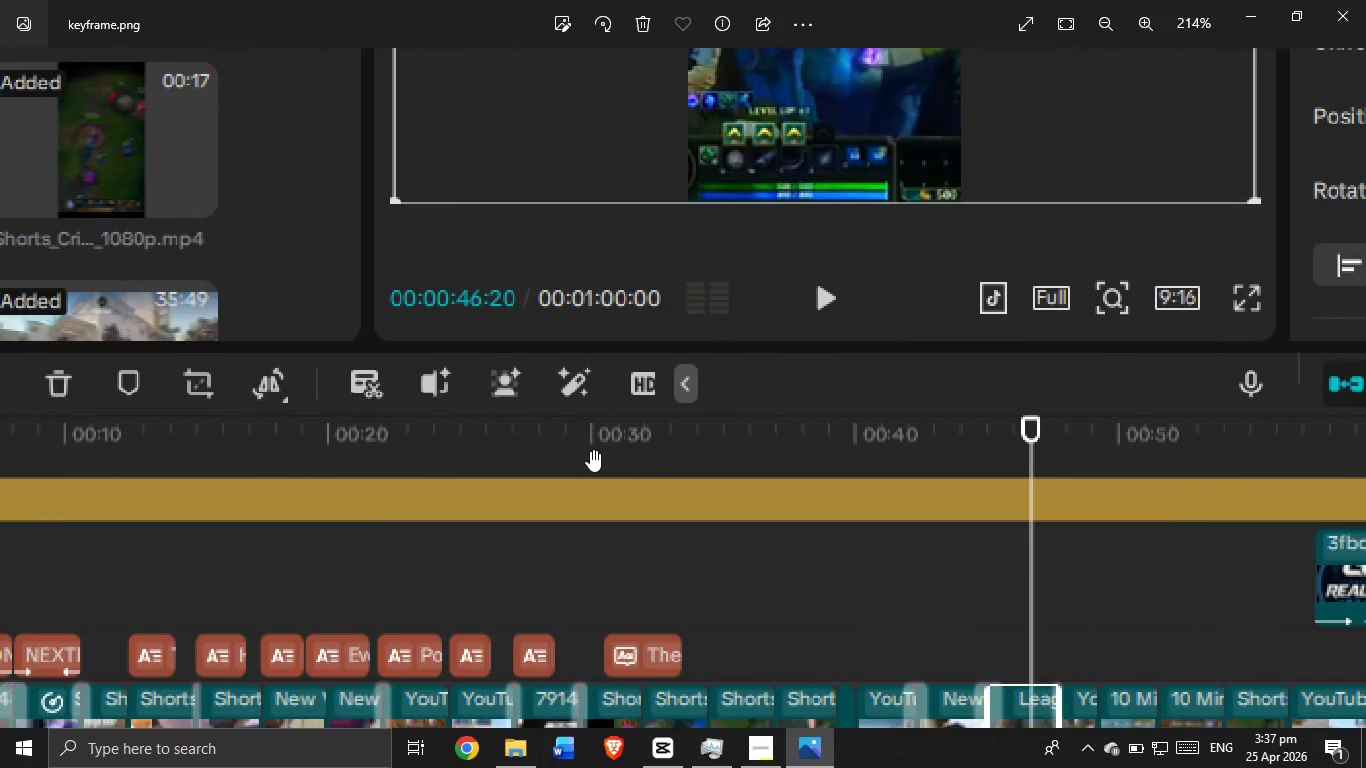 
key(Control+ControlLeft)
 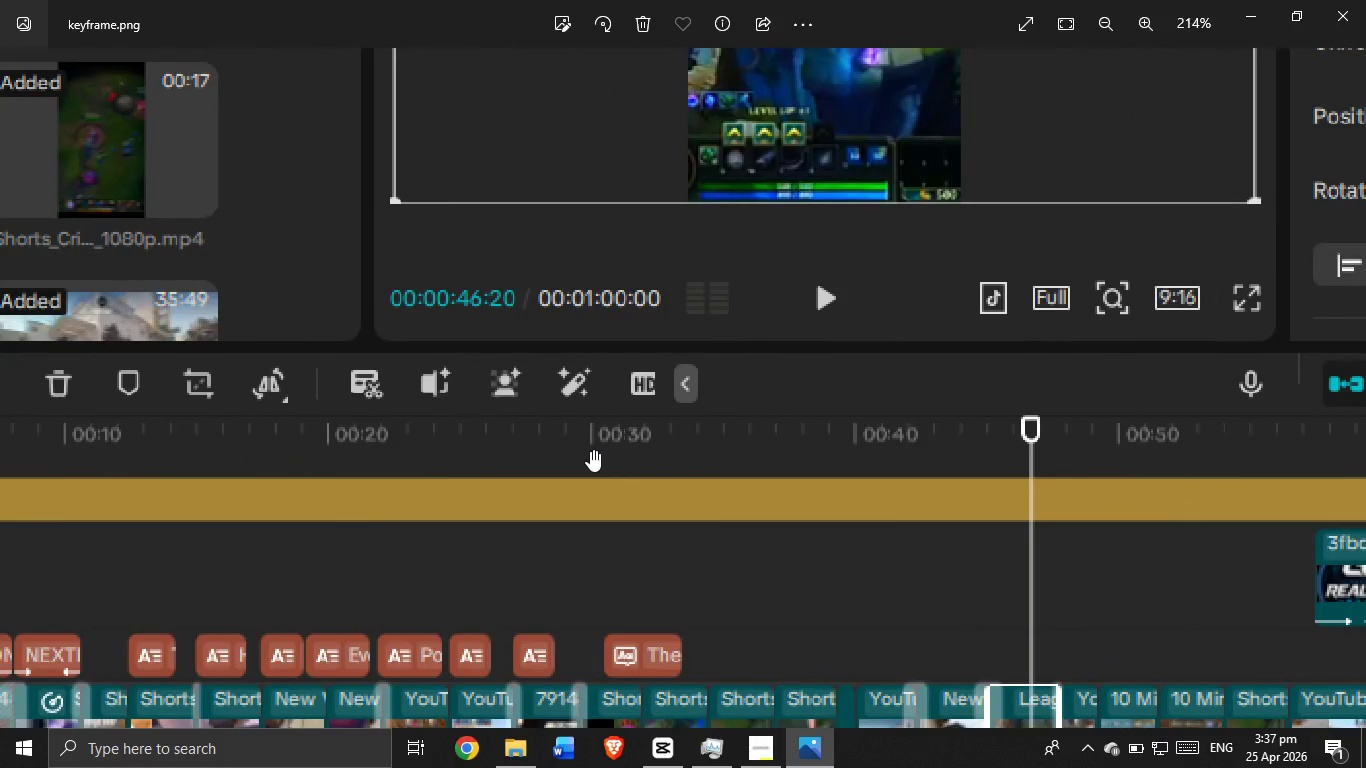 
key(Control+ControlLeft)
 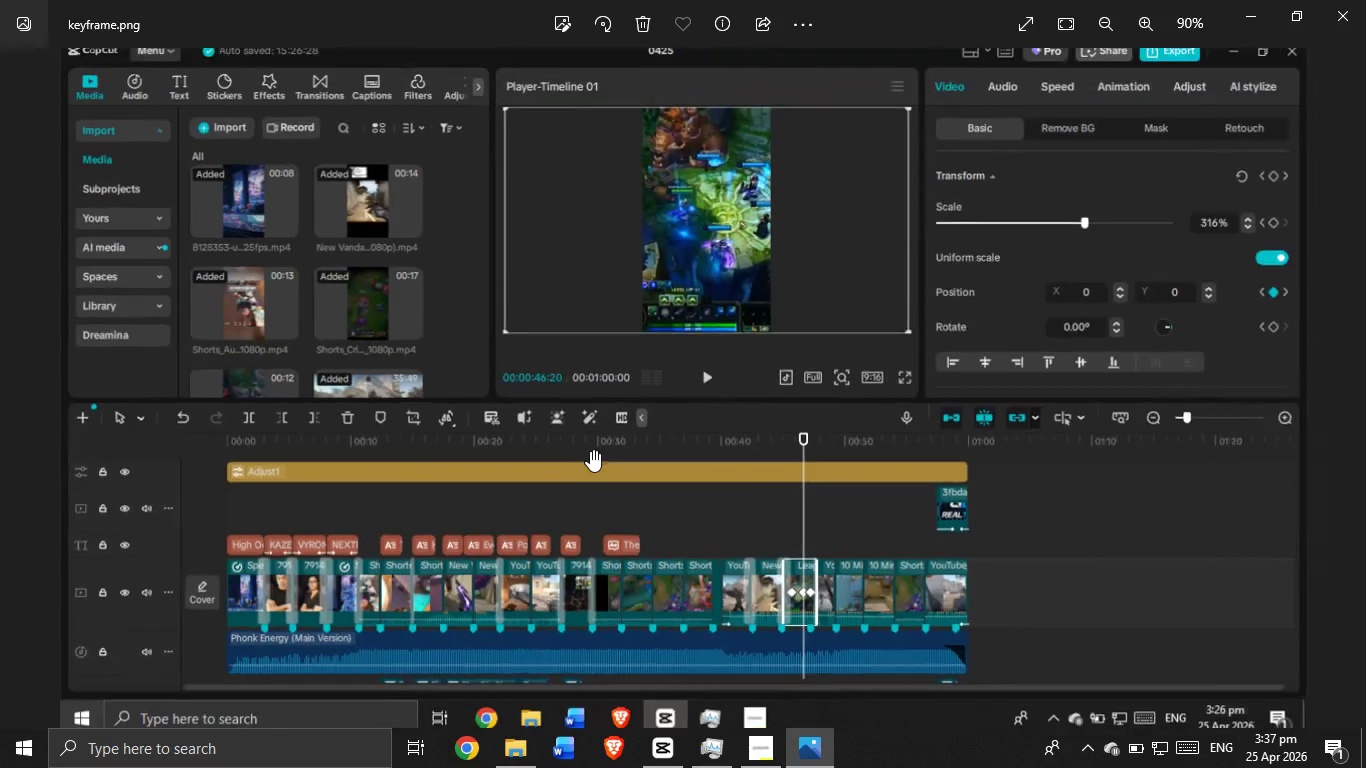 
scroll: coordinate [590, 450], scroll_direction: down, amount: 3.0
 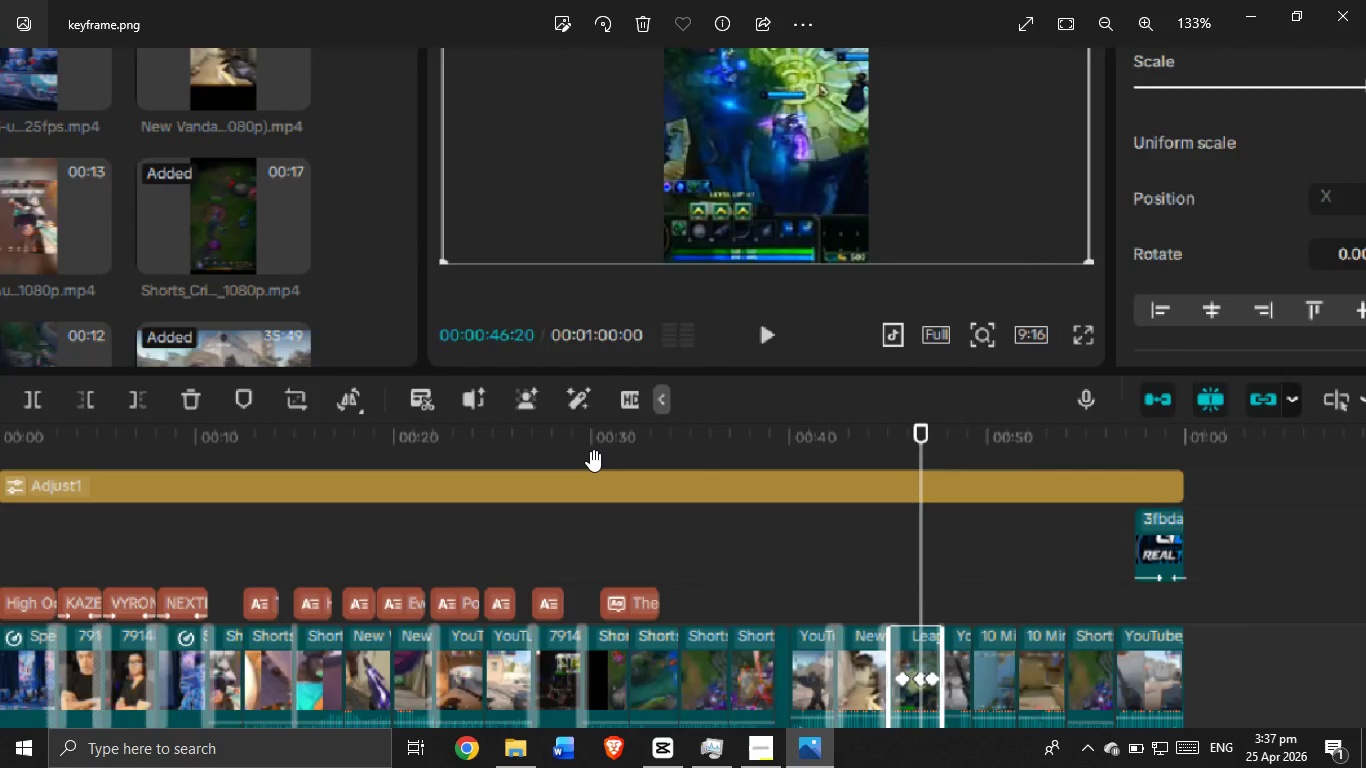 
key(Control+ControlLeft)
 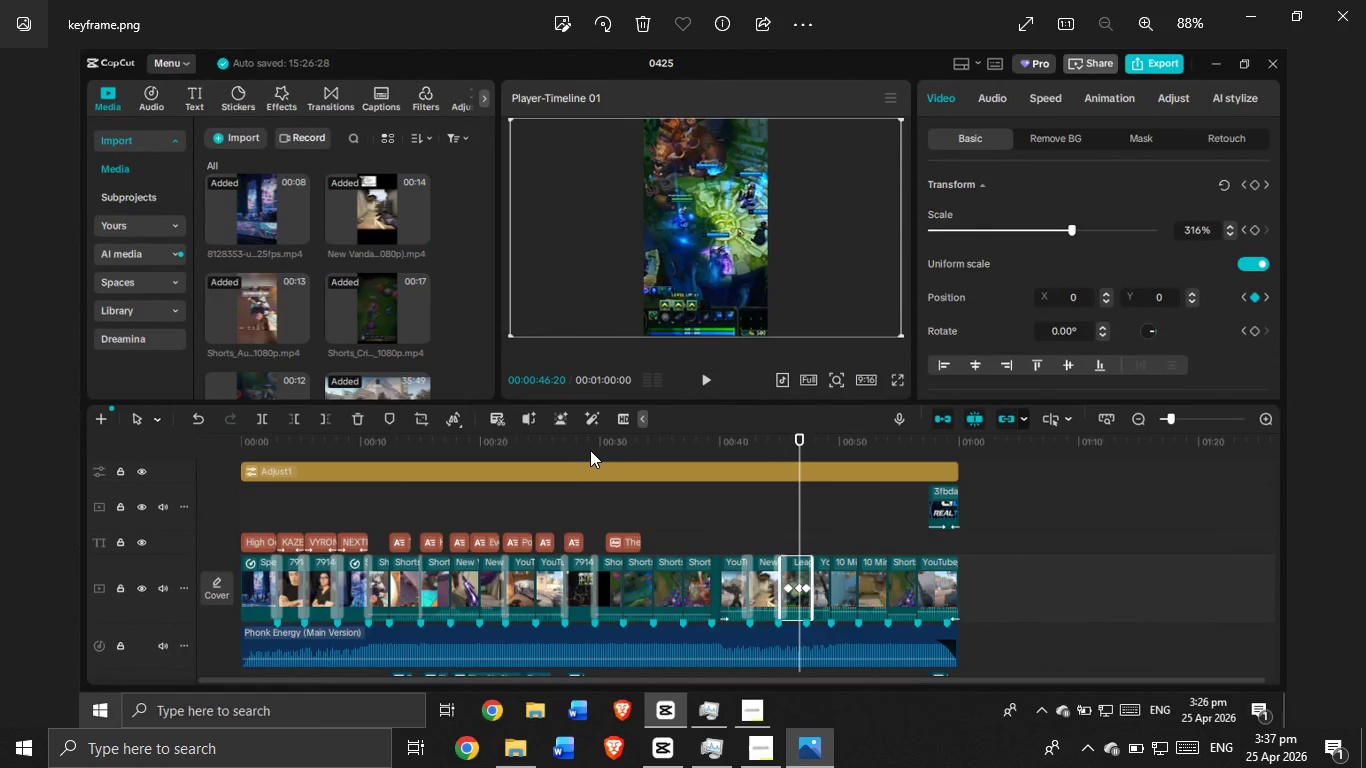 
key(Control+ControlLeft)
 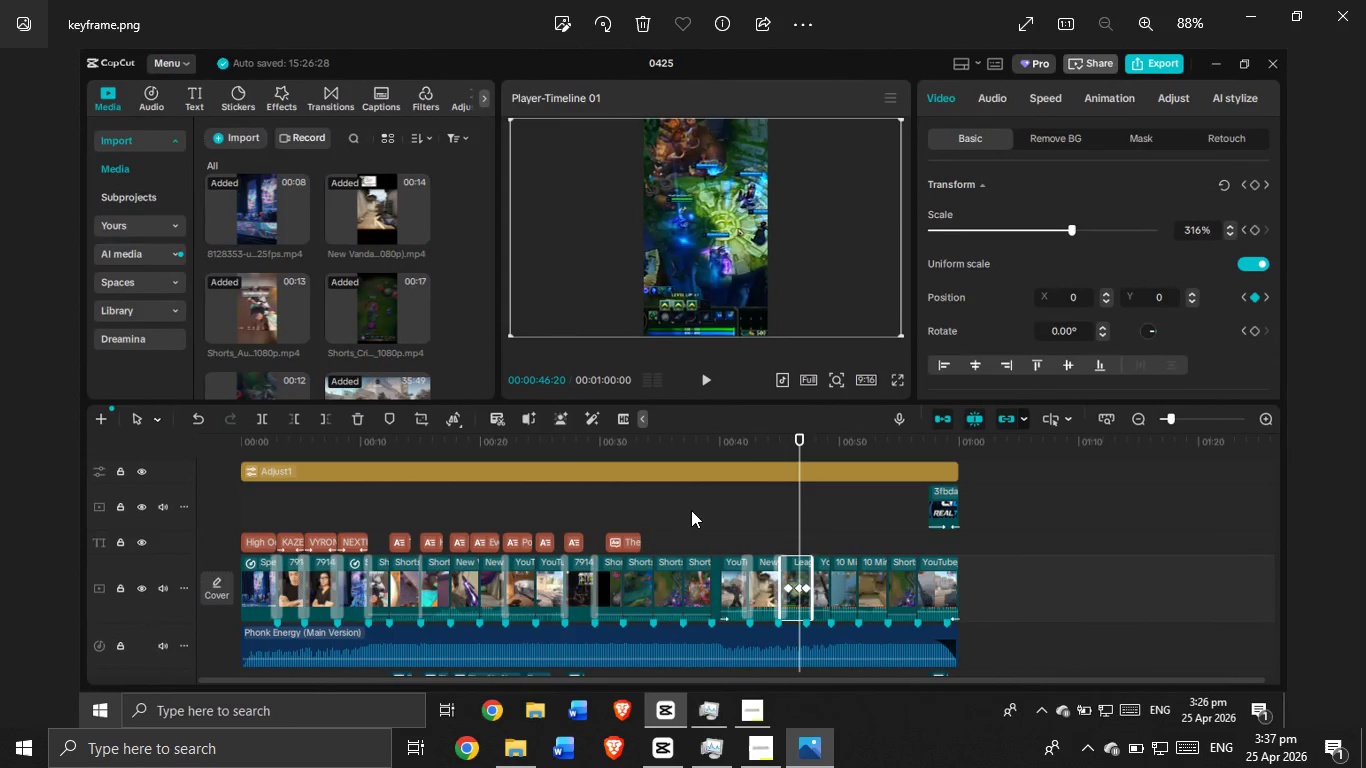 
left_click([570, 410])
 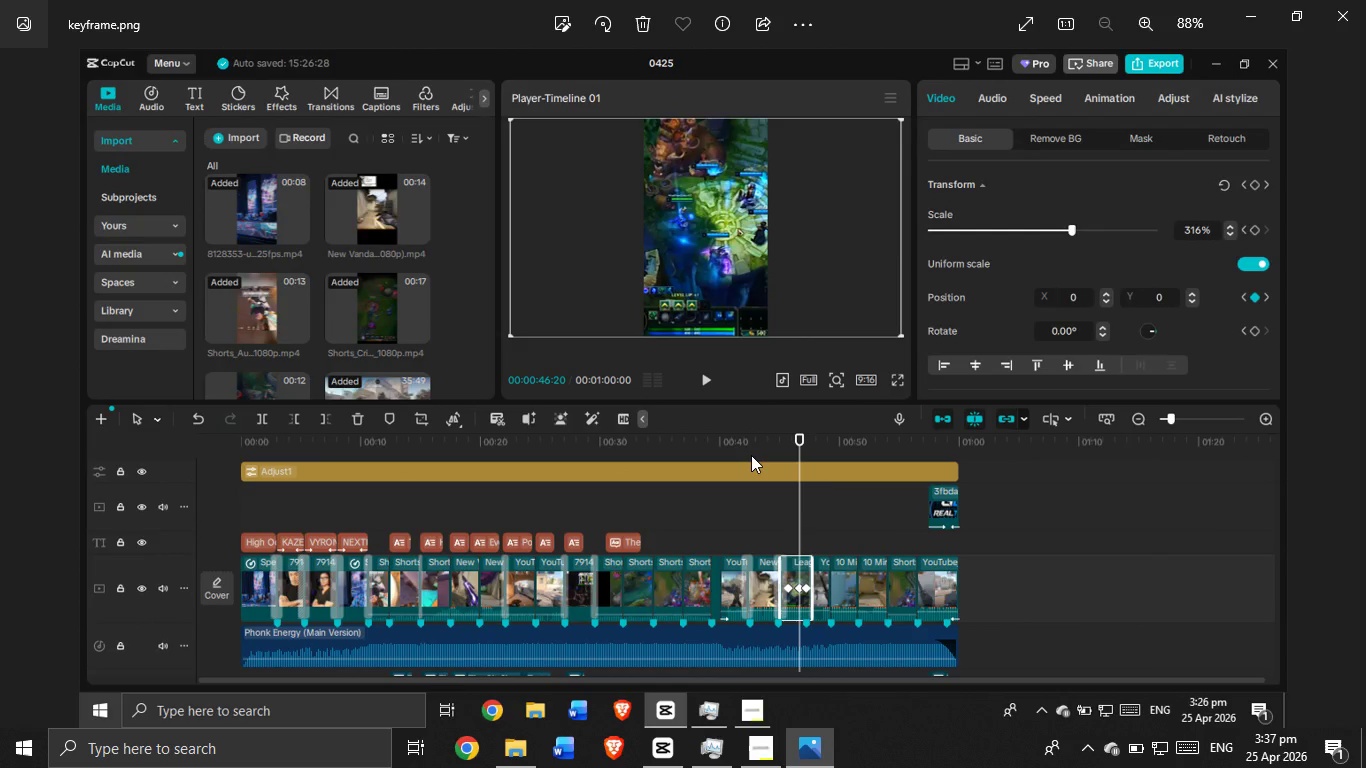 
key(Control+ControlLeft)
 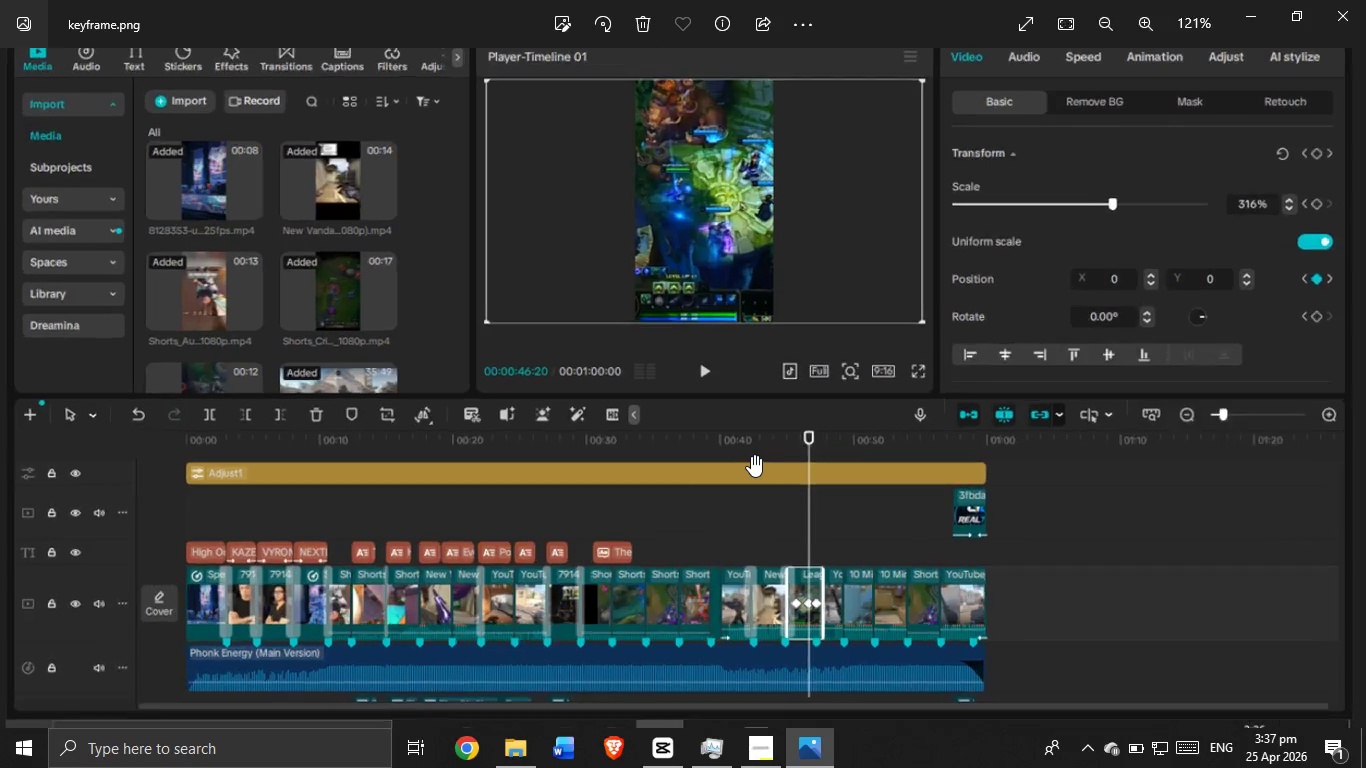 
key(Control+ControlLeft)
 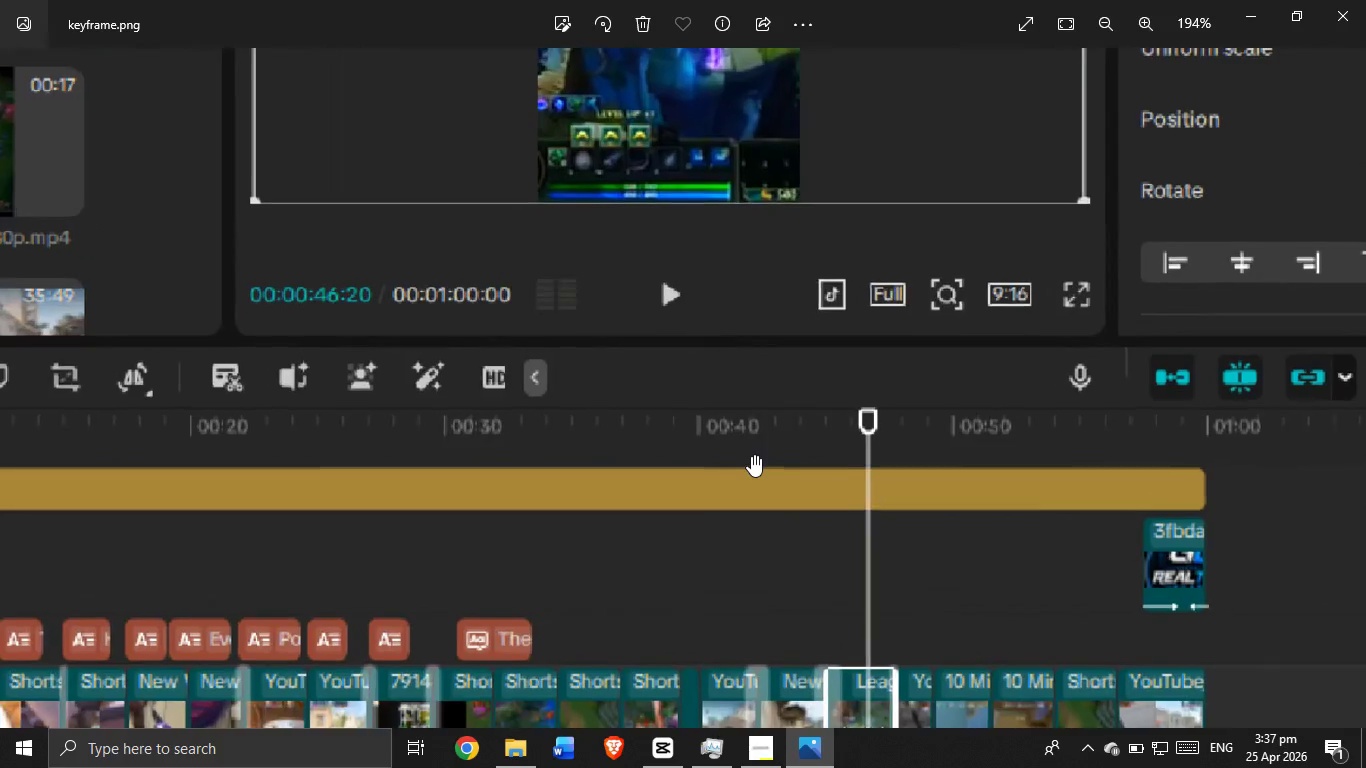 
hold_key(key=ControlLeft, duration=0.56)
scroll: coordinate [751, 455], scroll_direction: up, amount: 10.0
 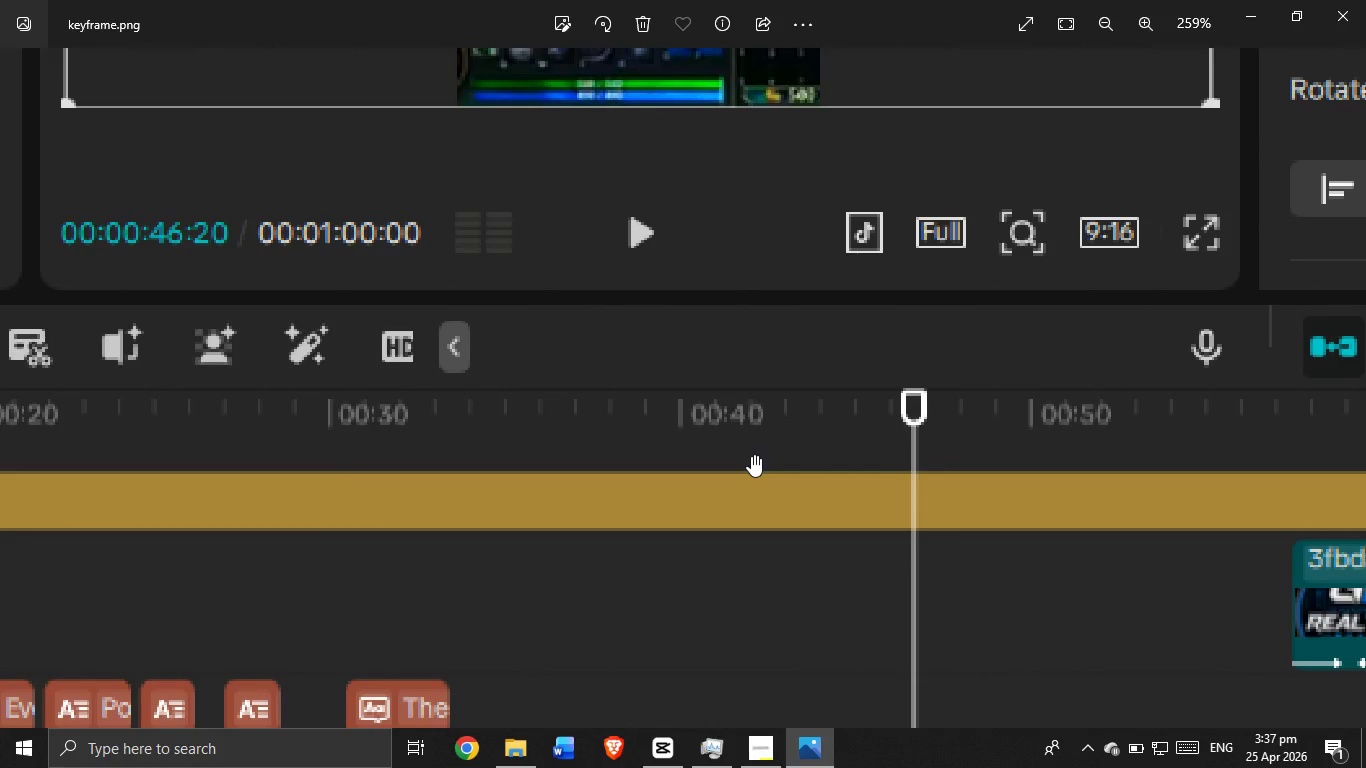 
key(Control+ControlLeft)
 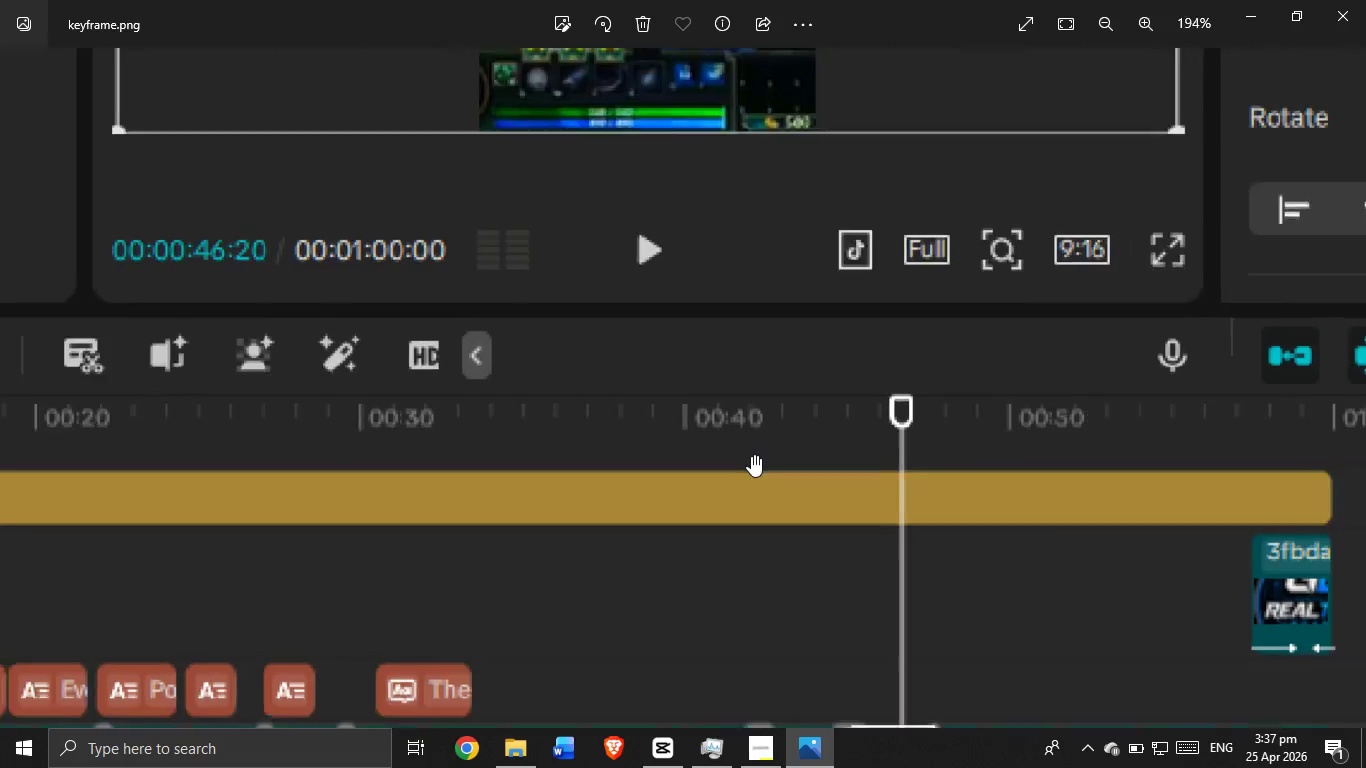 
key(Control+ControlLeft)
 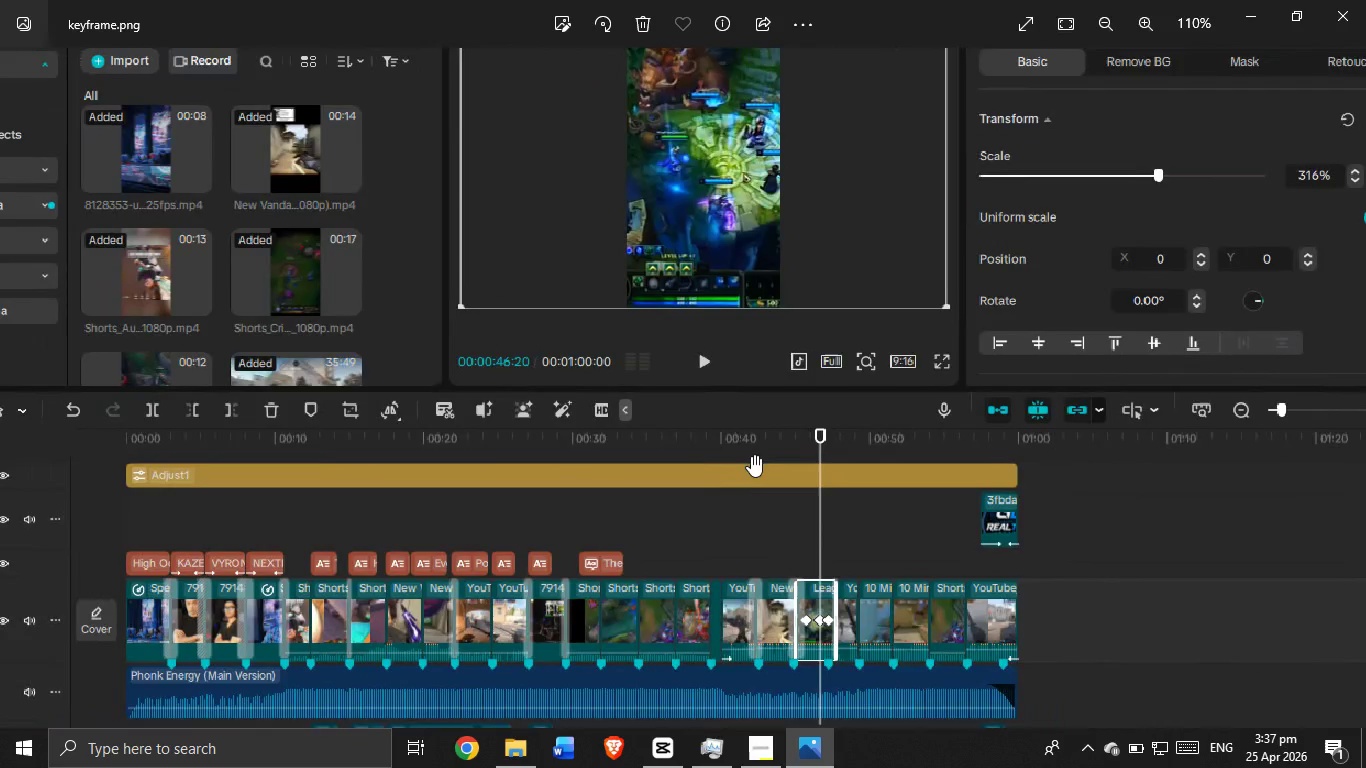 
key(Control+ControlLeft)
 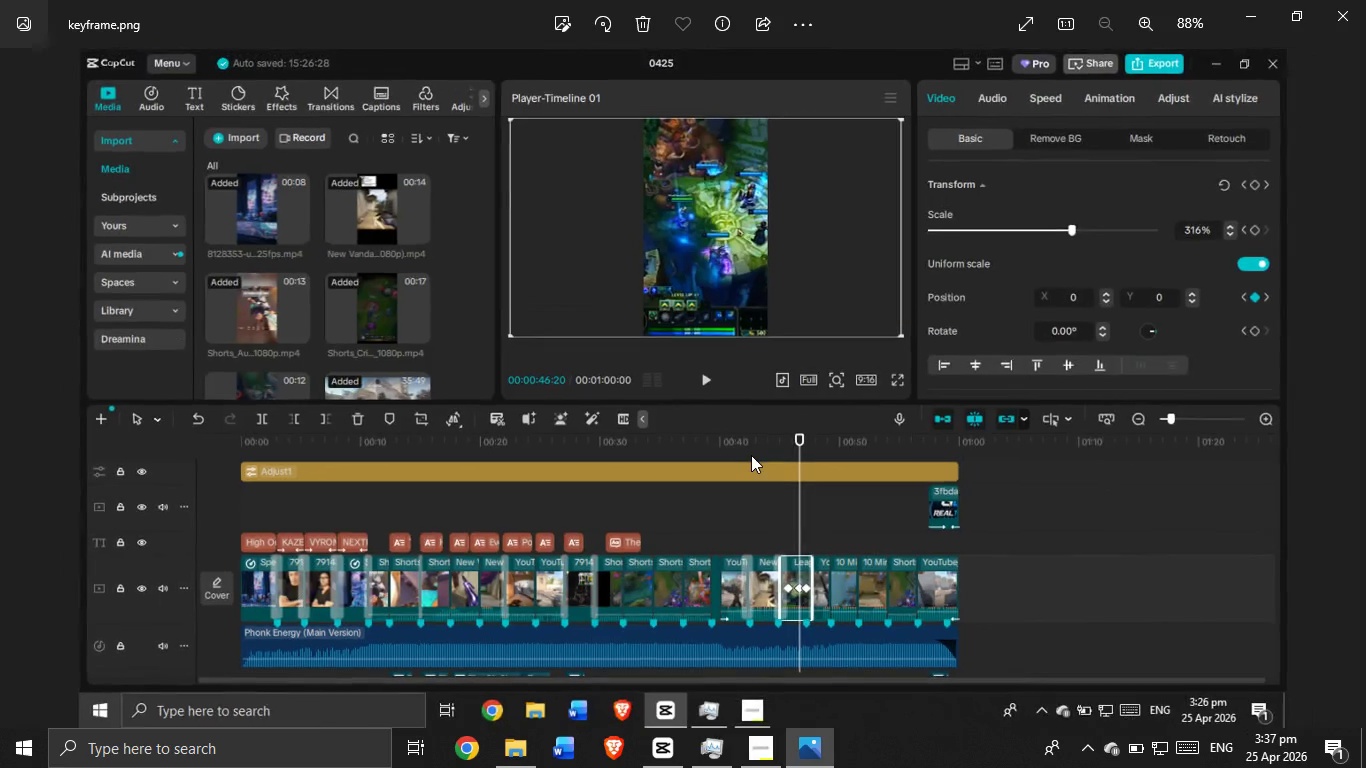 
key(Control+ControlLeft)
 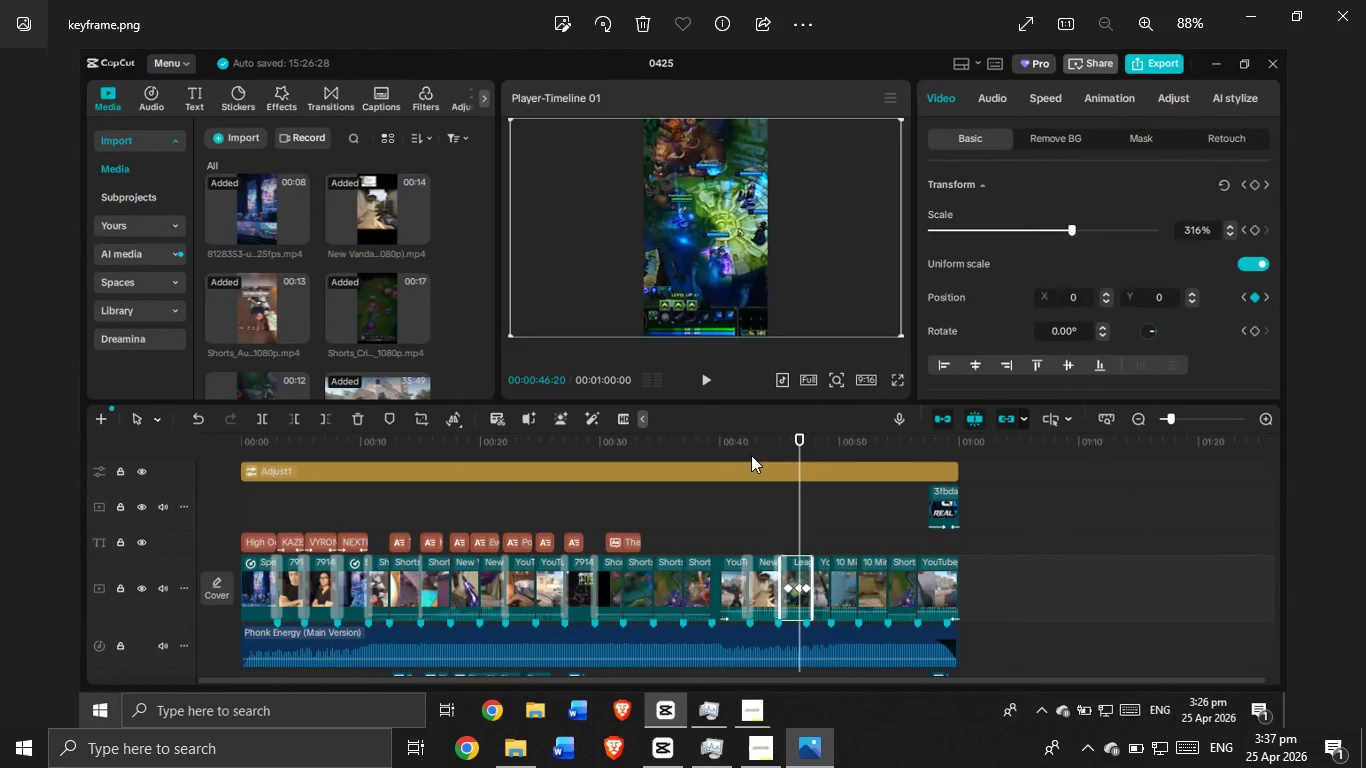 
key(Control+ControlLeft)
 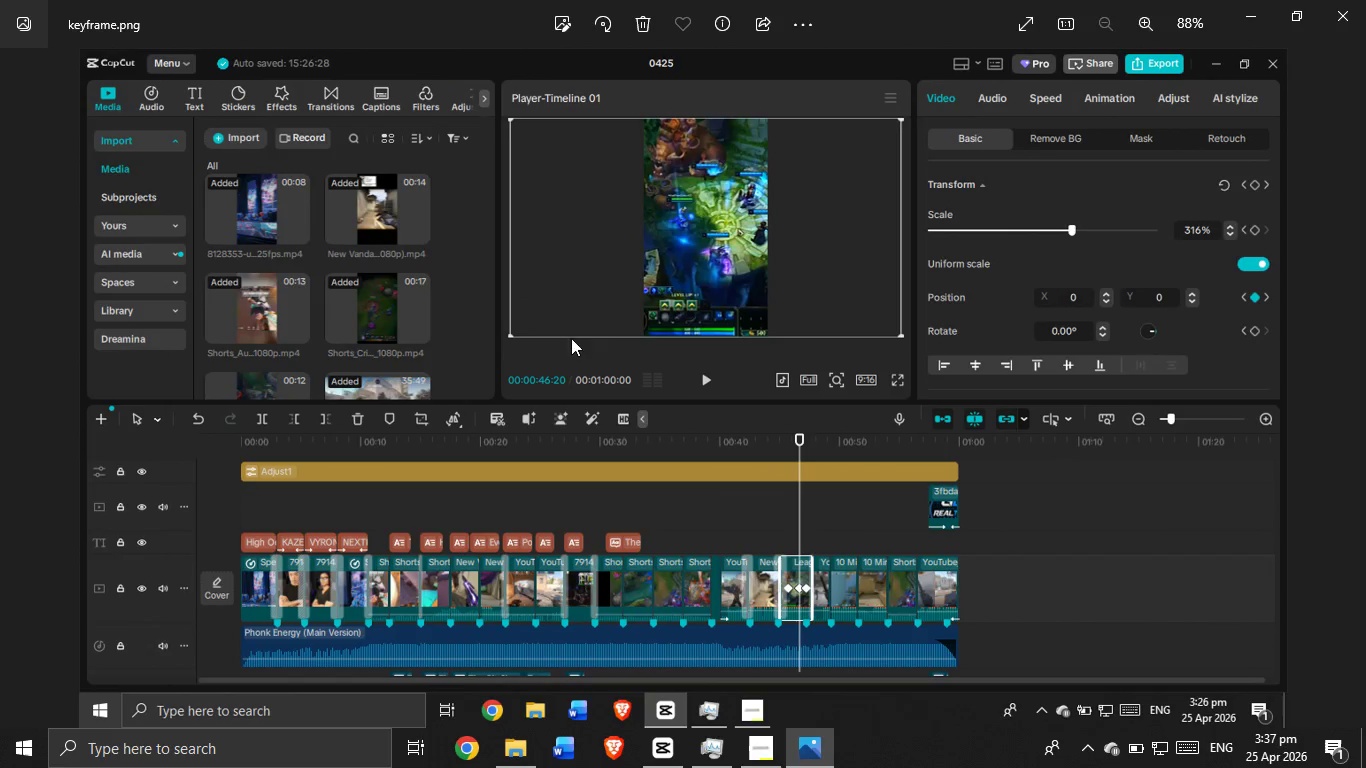 
scroll: coordinate [836, 306], scroll_direction: down, amount: 25.0
 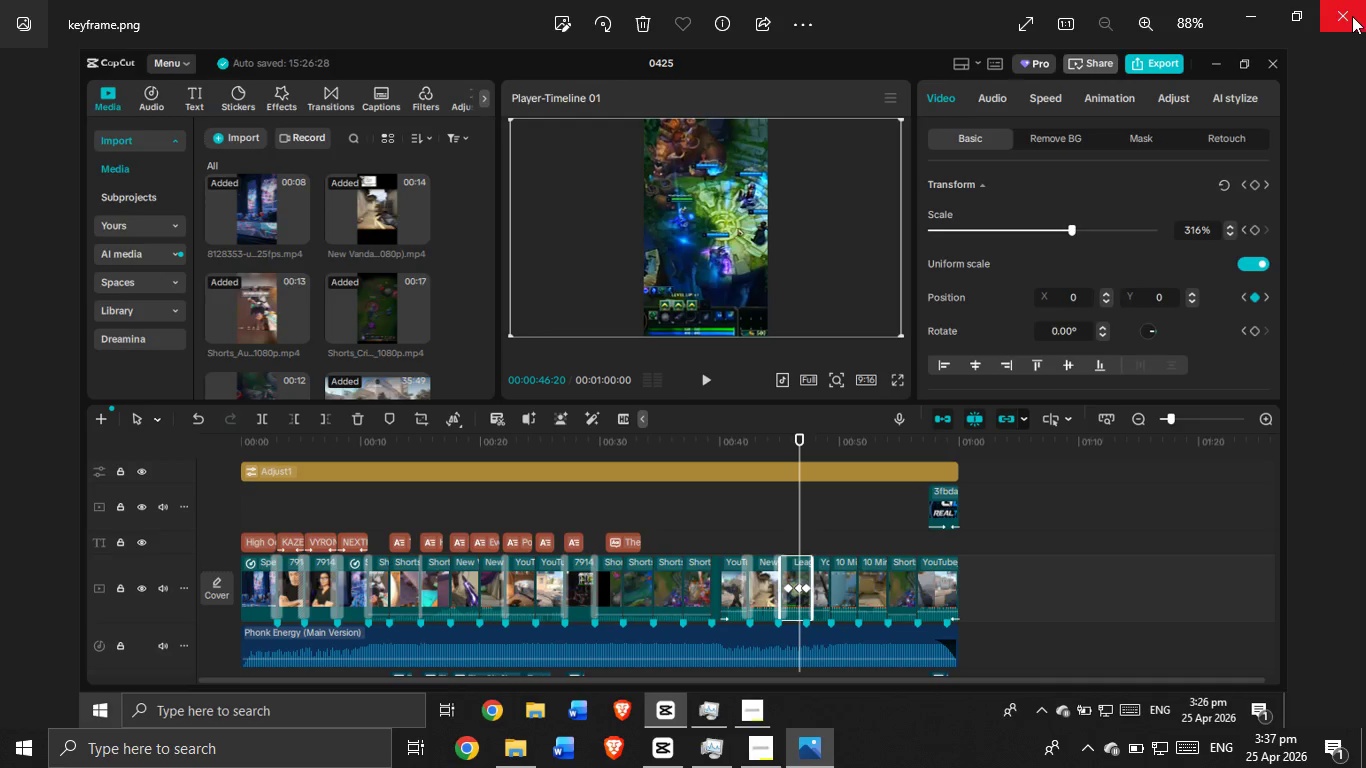 
left_click([1352, 15])
 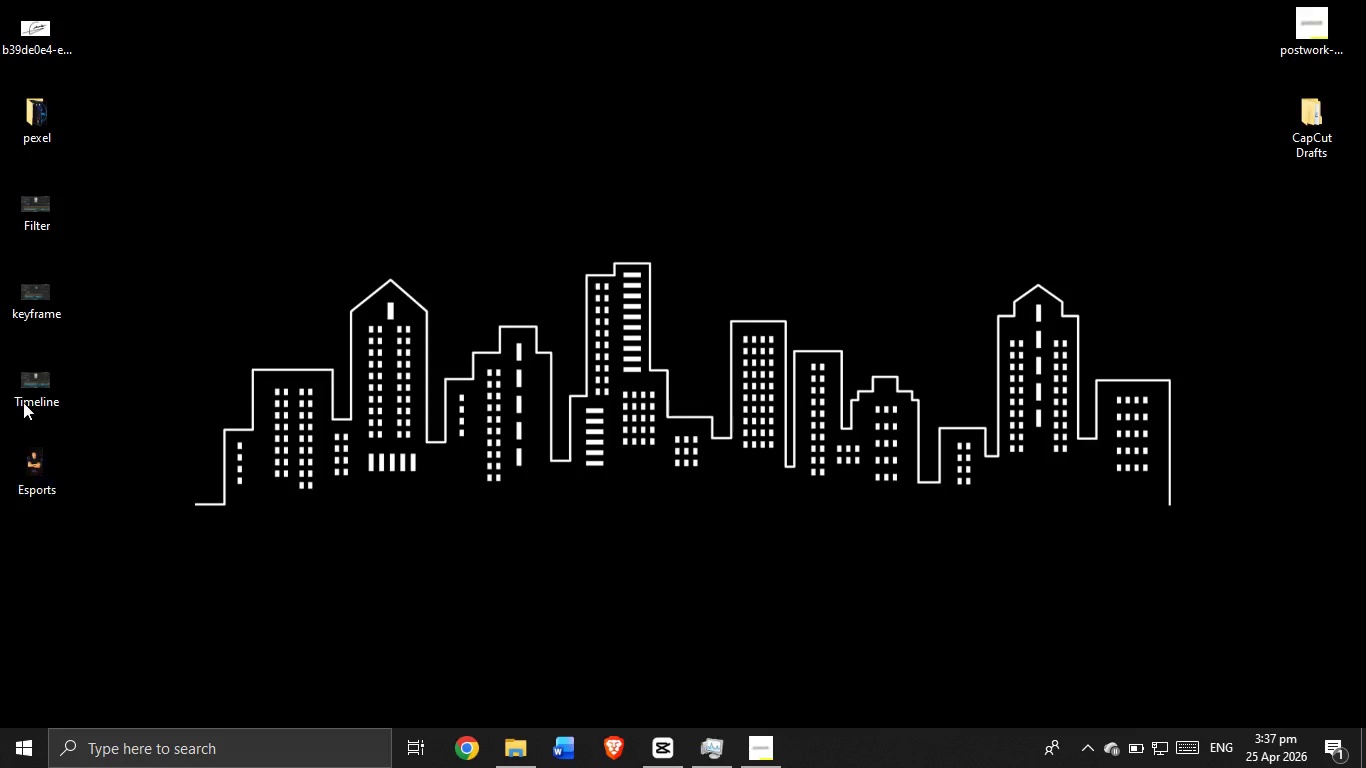 
double_click([23, 401])
 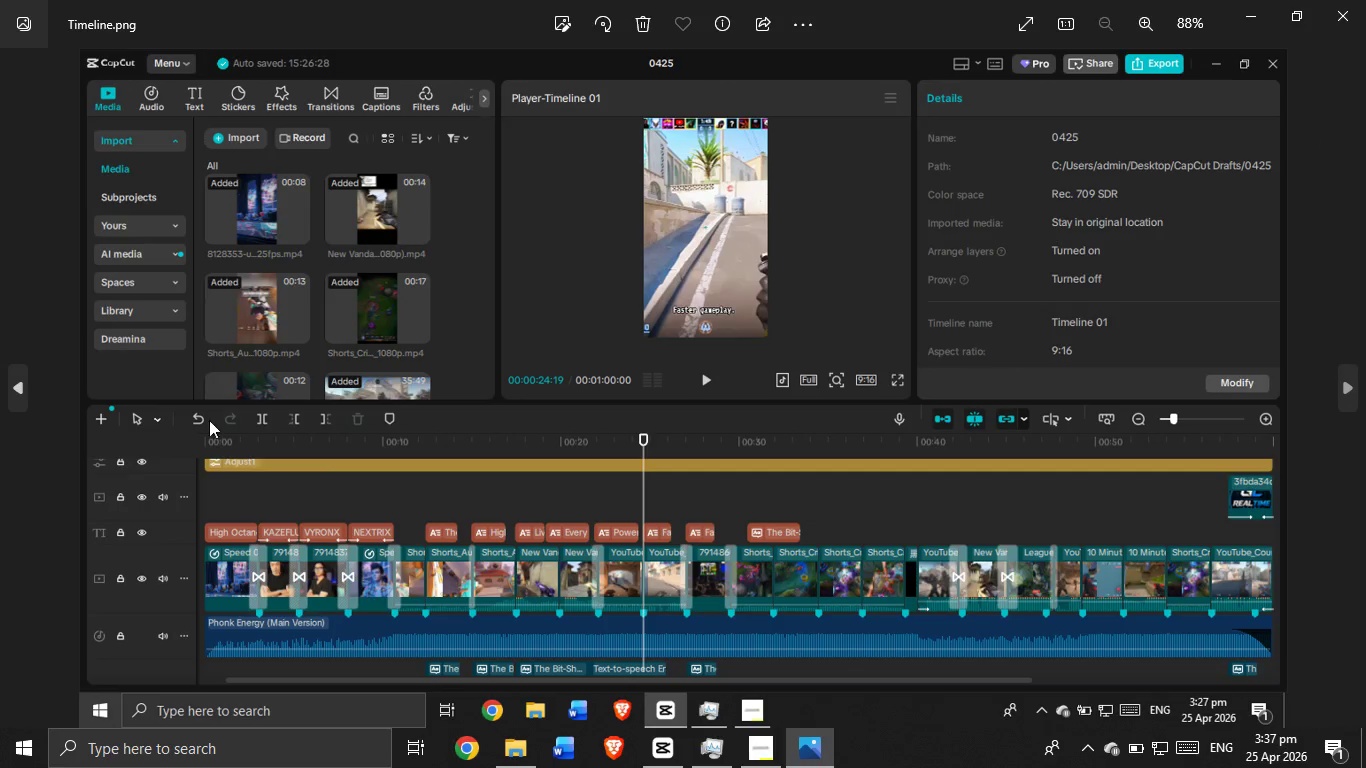 
left_click_drag(start_coordinate=[707, 573], to_coordinate=[612, 535])
 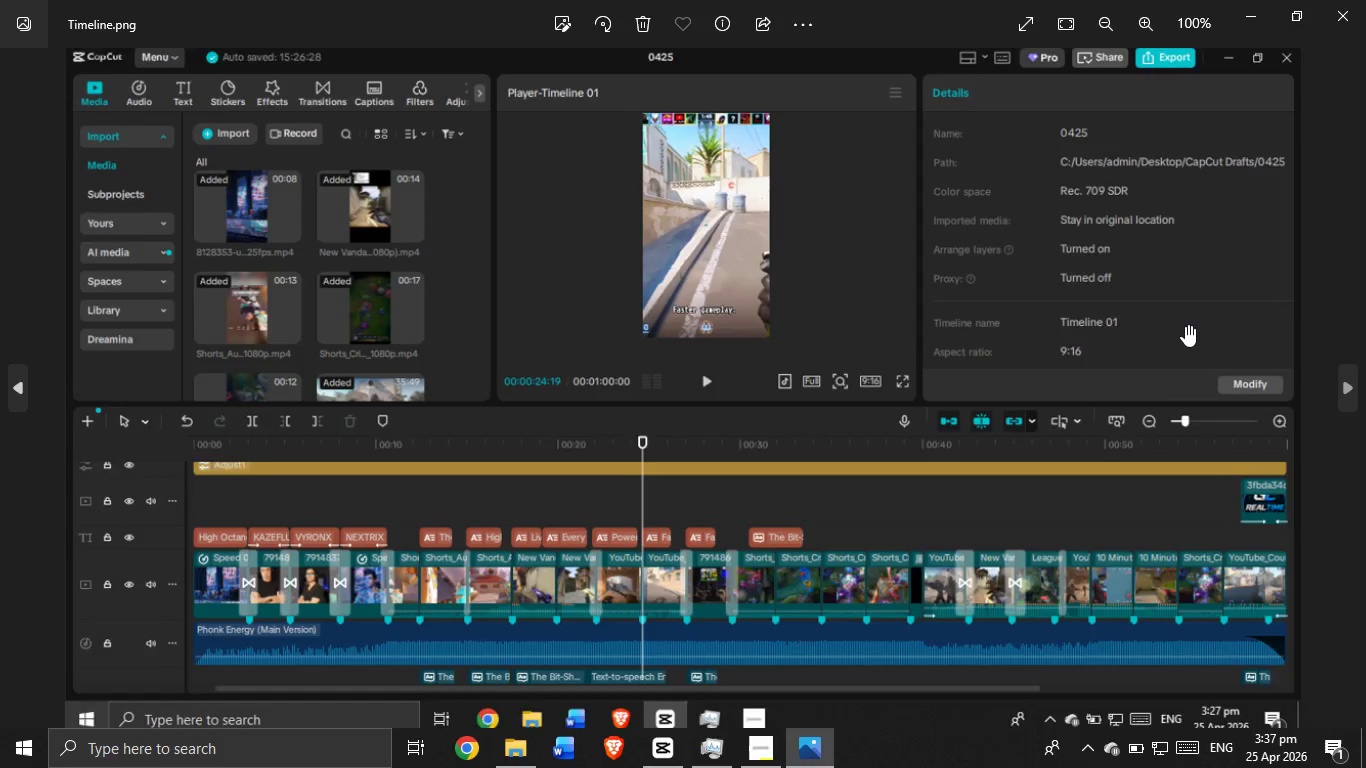 
scroll: coordinate [321, 324], scroll_direction: up, amount: 2.0
 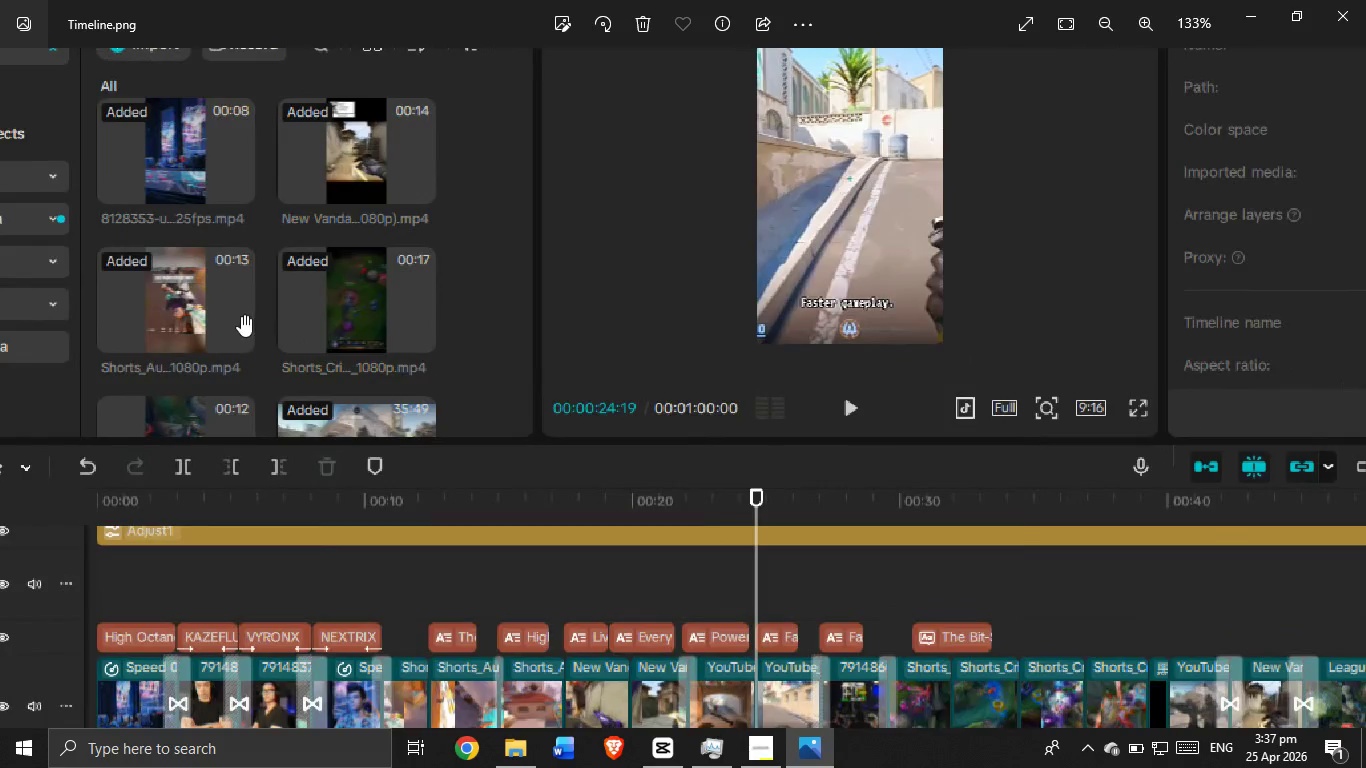 
scroll: coordinate [436, 607], scroll_direction: down, amount: 6.0
 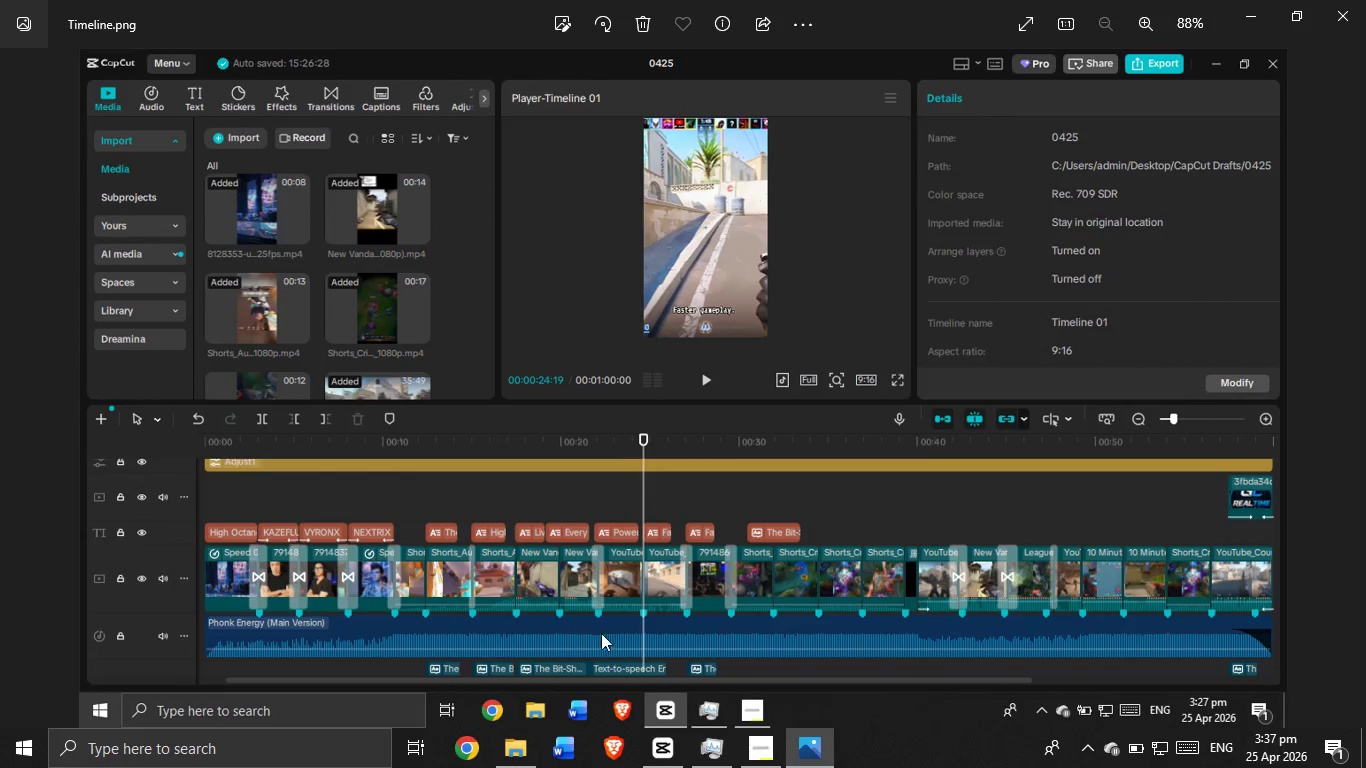 
scroll: coordinate [649, 620], scroll_direction: none, amount: 0.0
 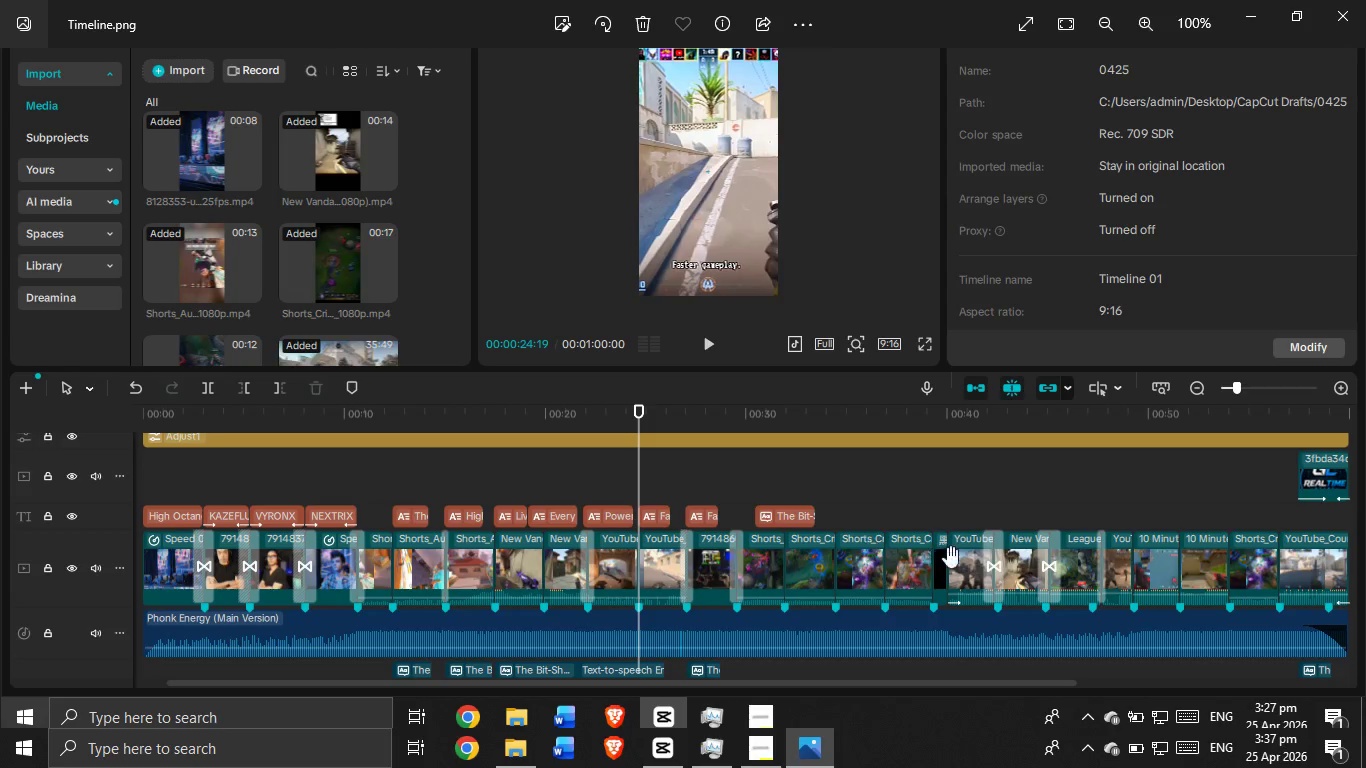 
scroll: coordinate [1127, 506], scroll_direction: down, amount: 2.0
 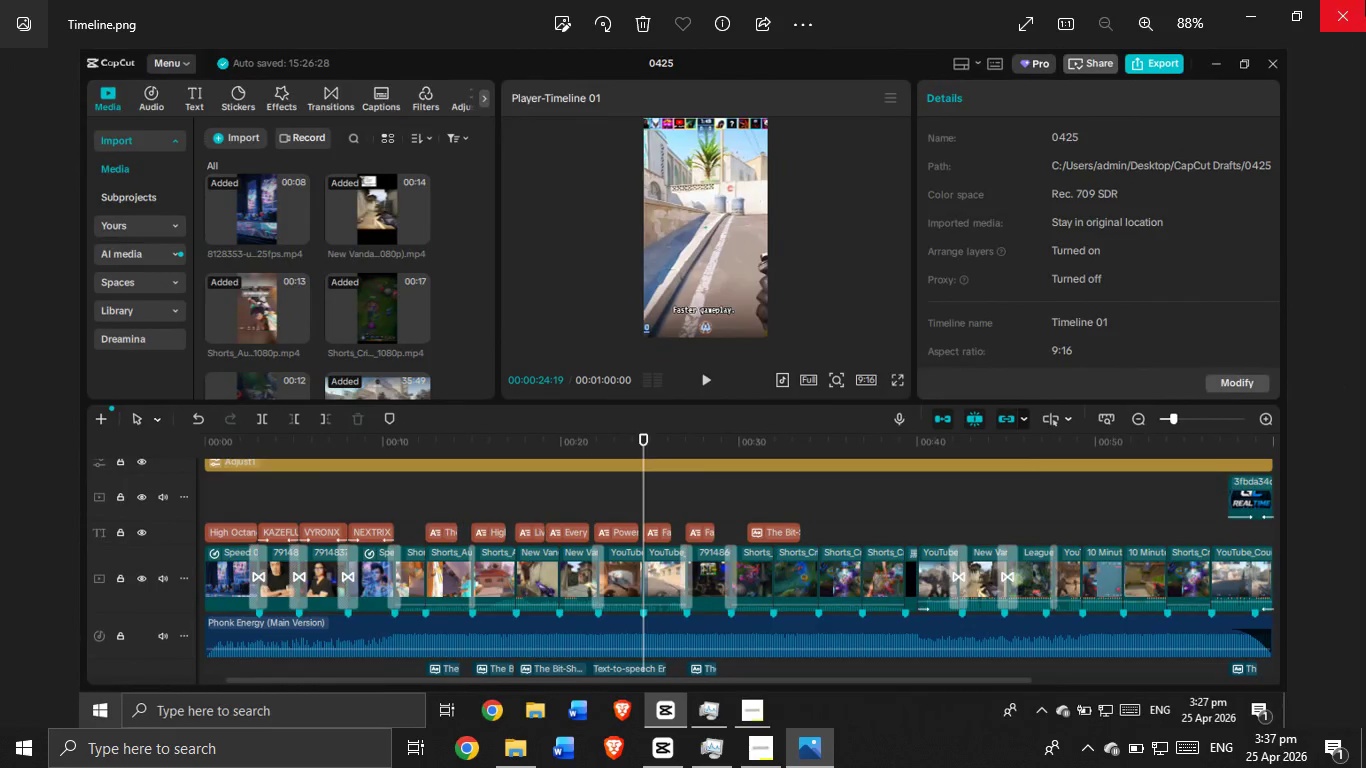 
left_click([1365, 0])
 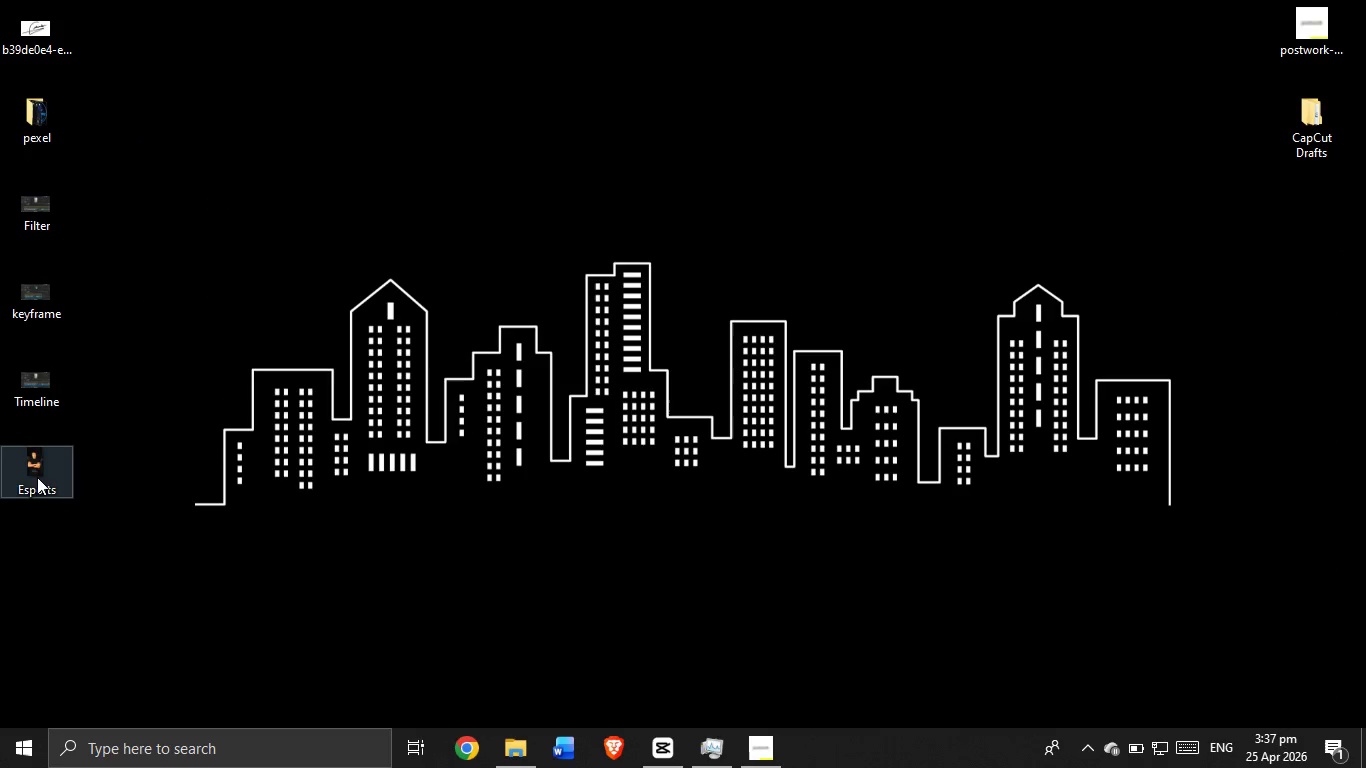 
double_click([37, 477])
 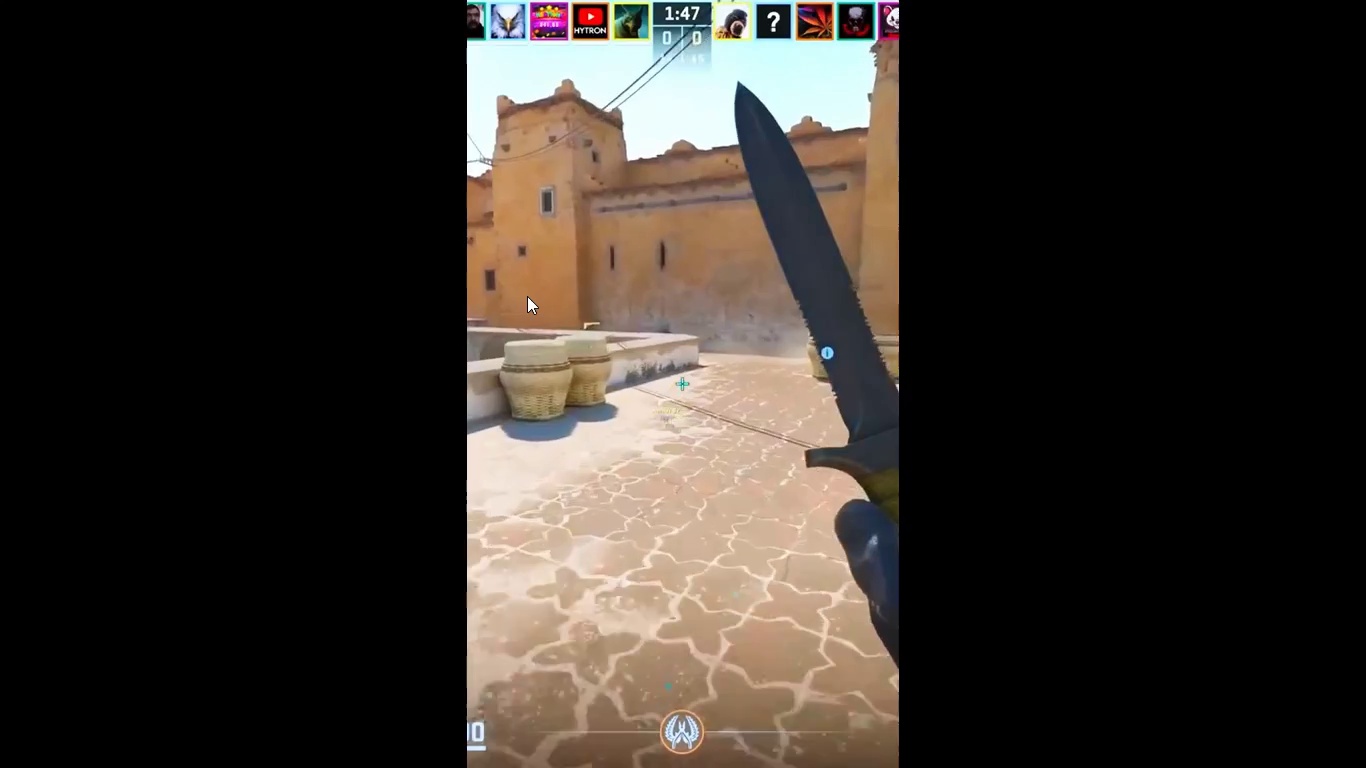 
wait(33.5)
 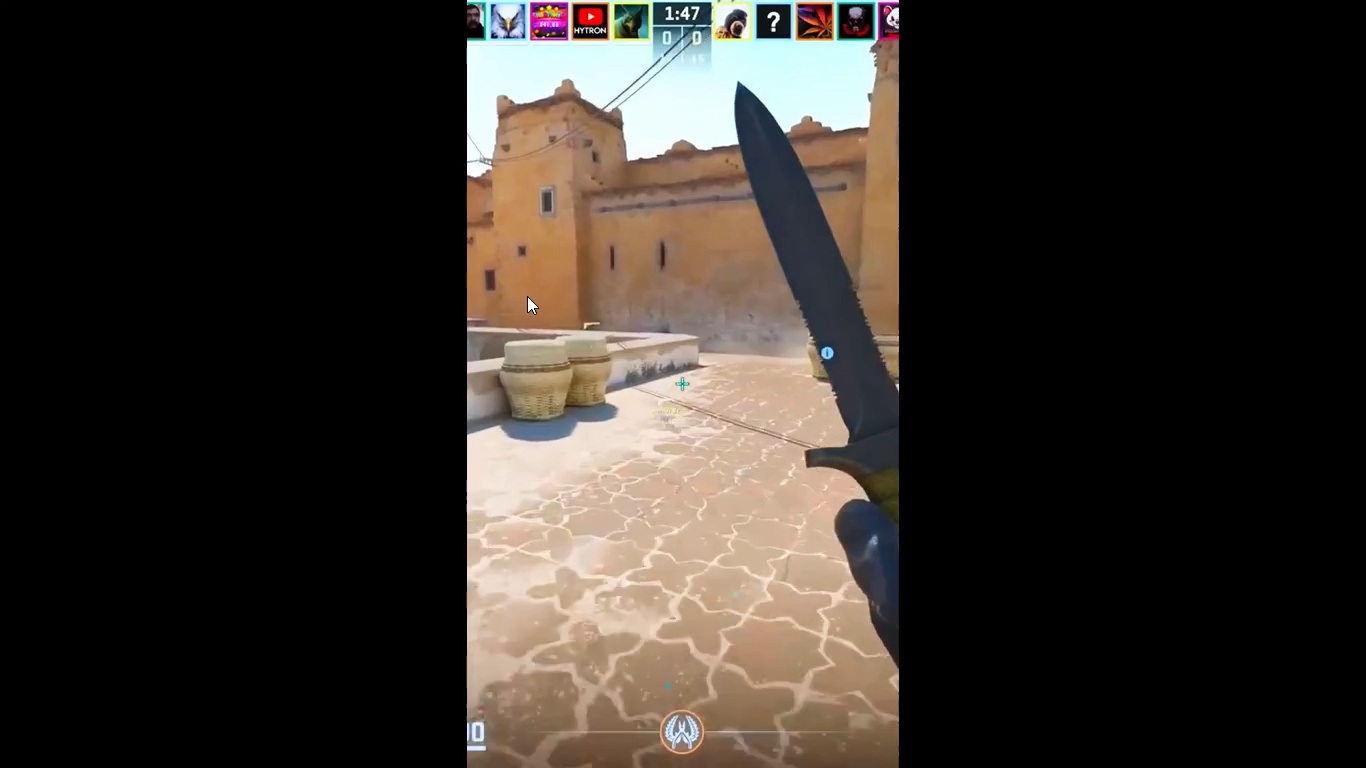 
scroll: coordinate [470, 262], scroll_direction: down, amount: 10.0
 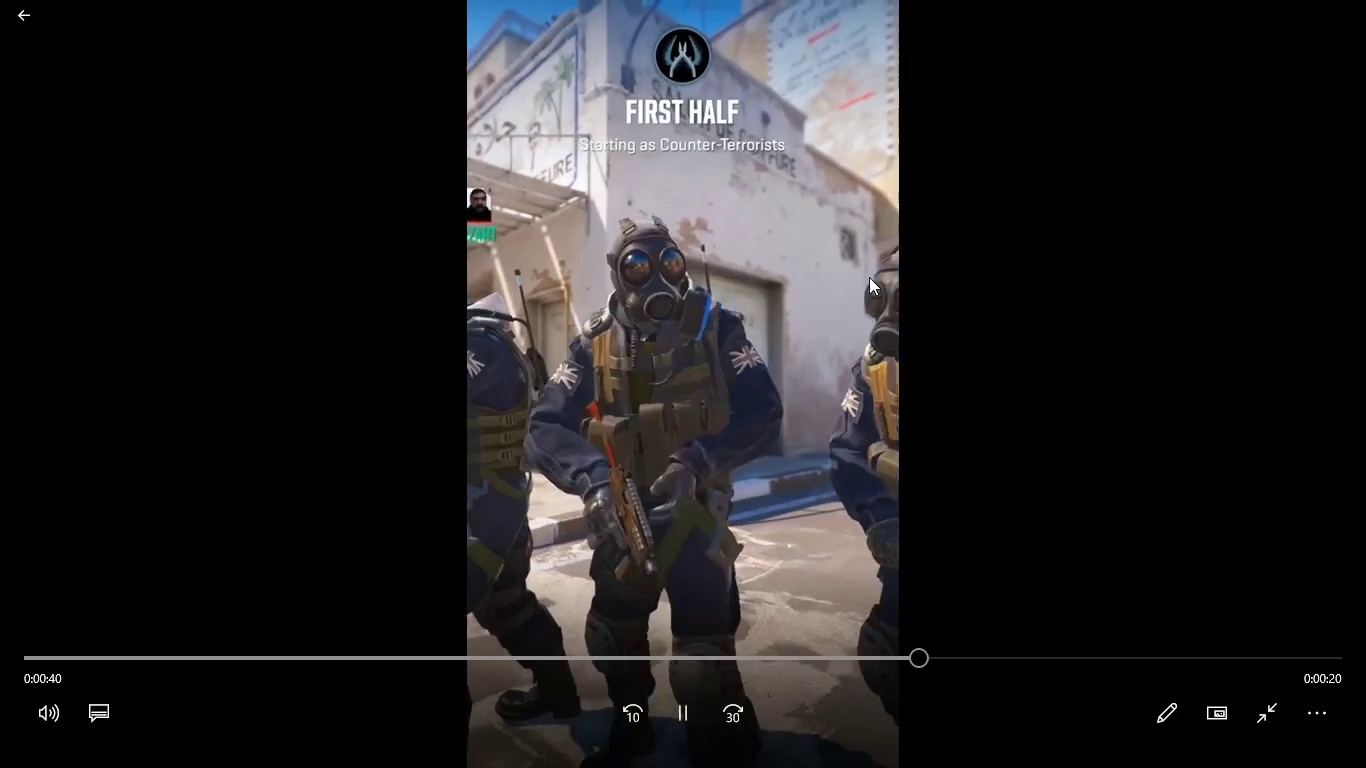 
wait(9.41)
 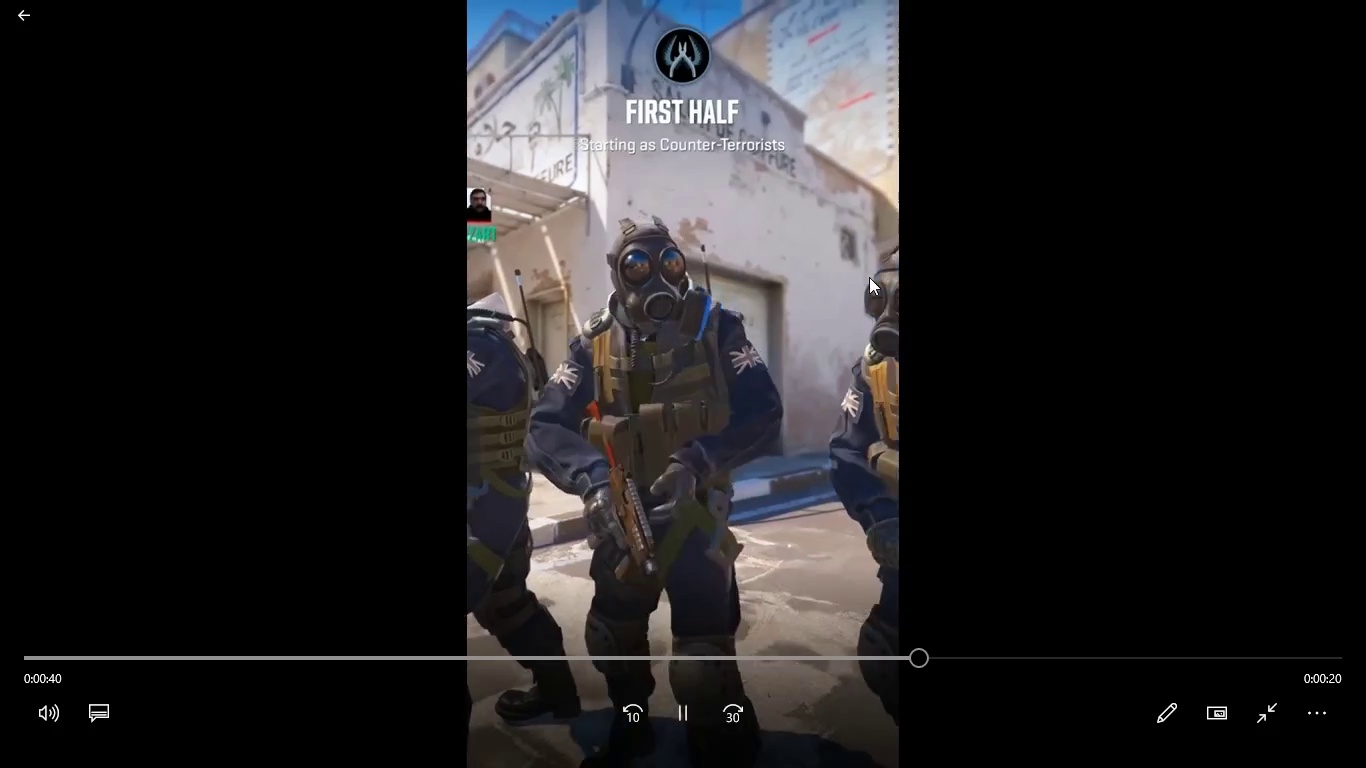 
double_click([707, 363])
 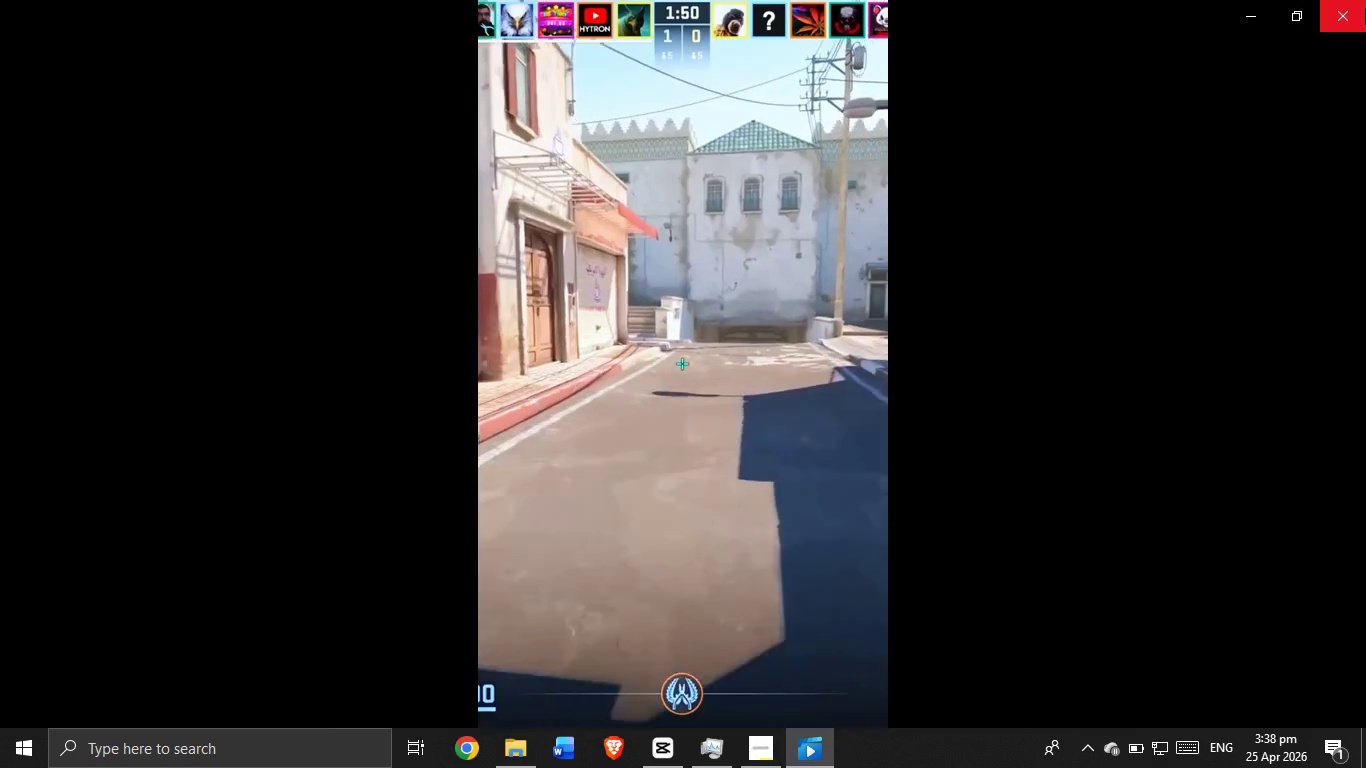 
wait(15.78)
 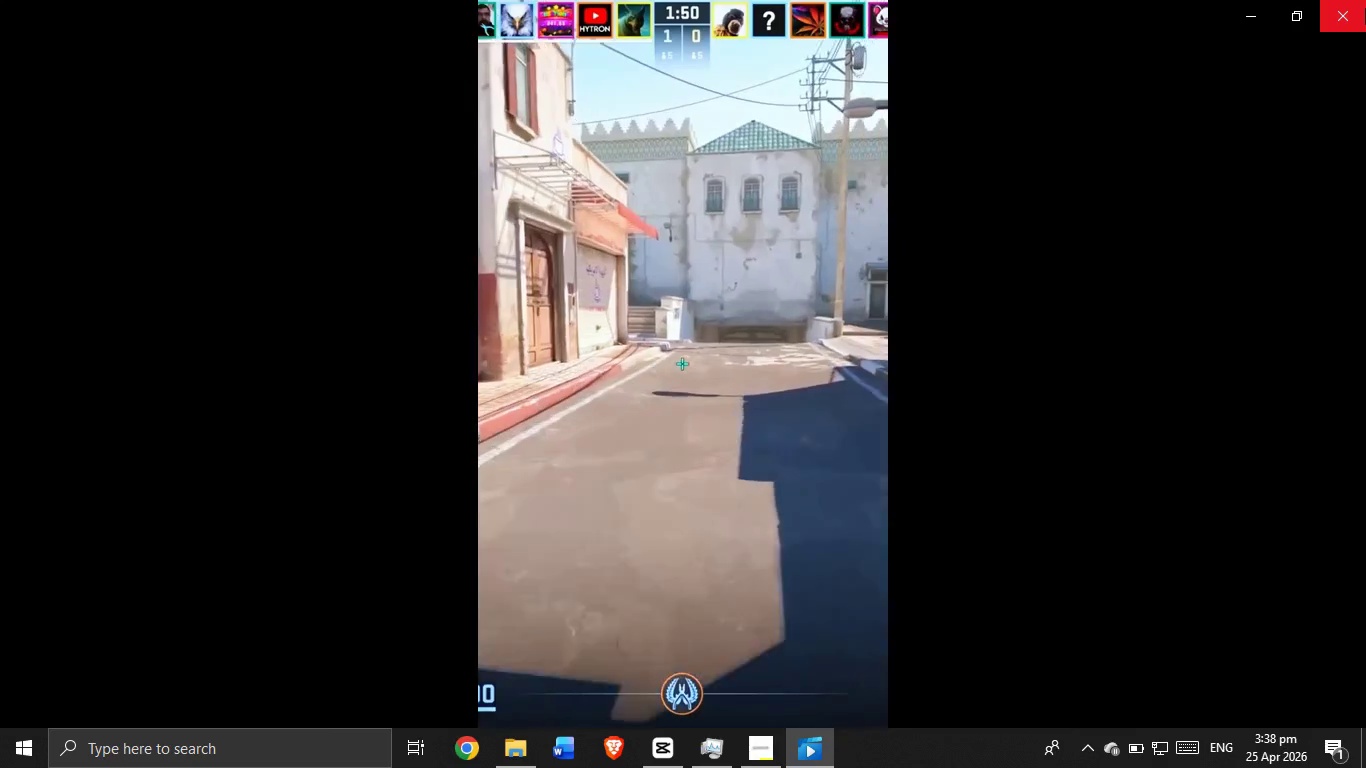 
left_click([1348, 23])
 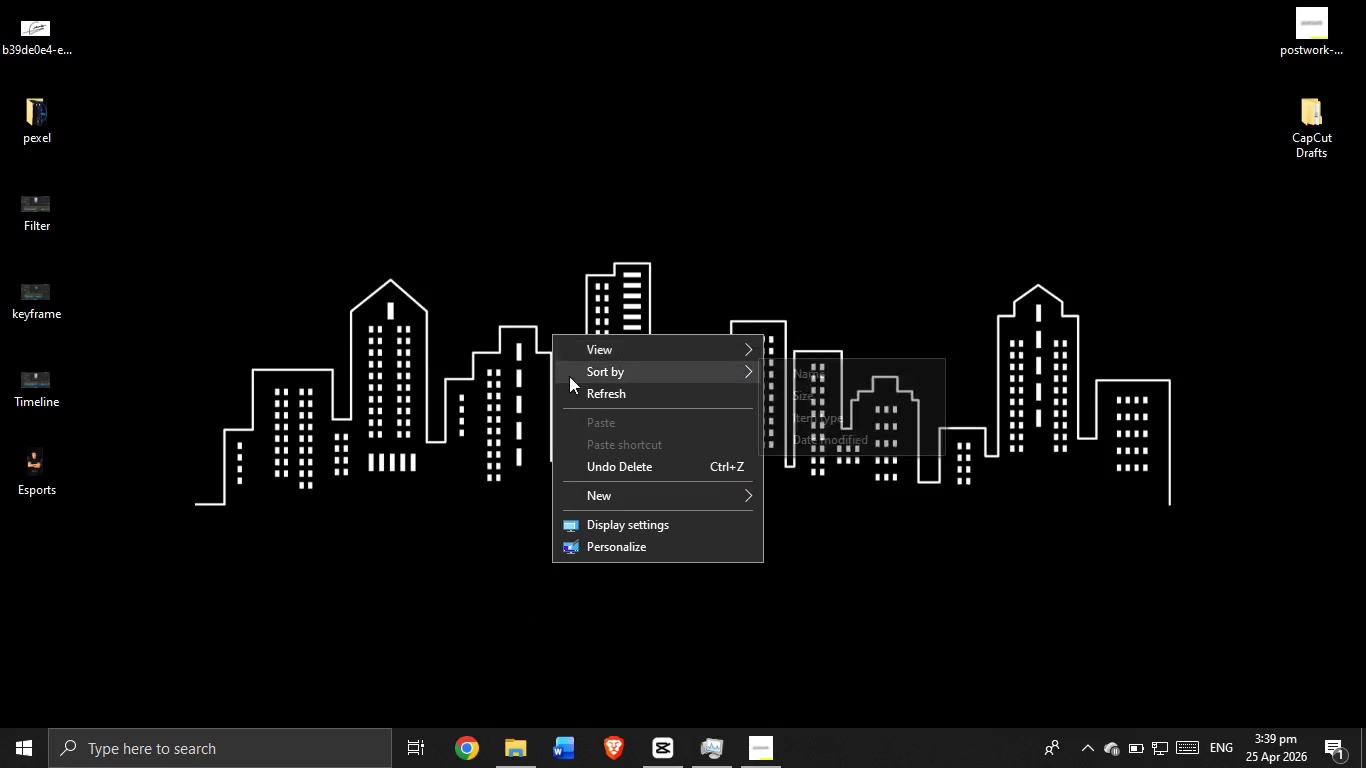 
left_click([573, 391])
 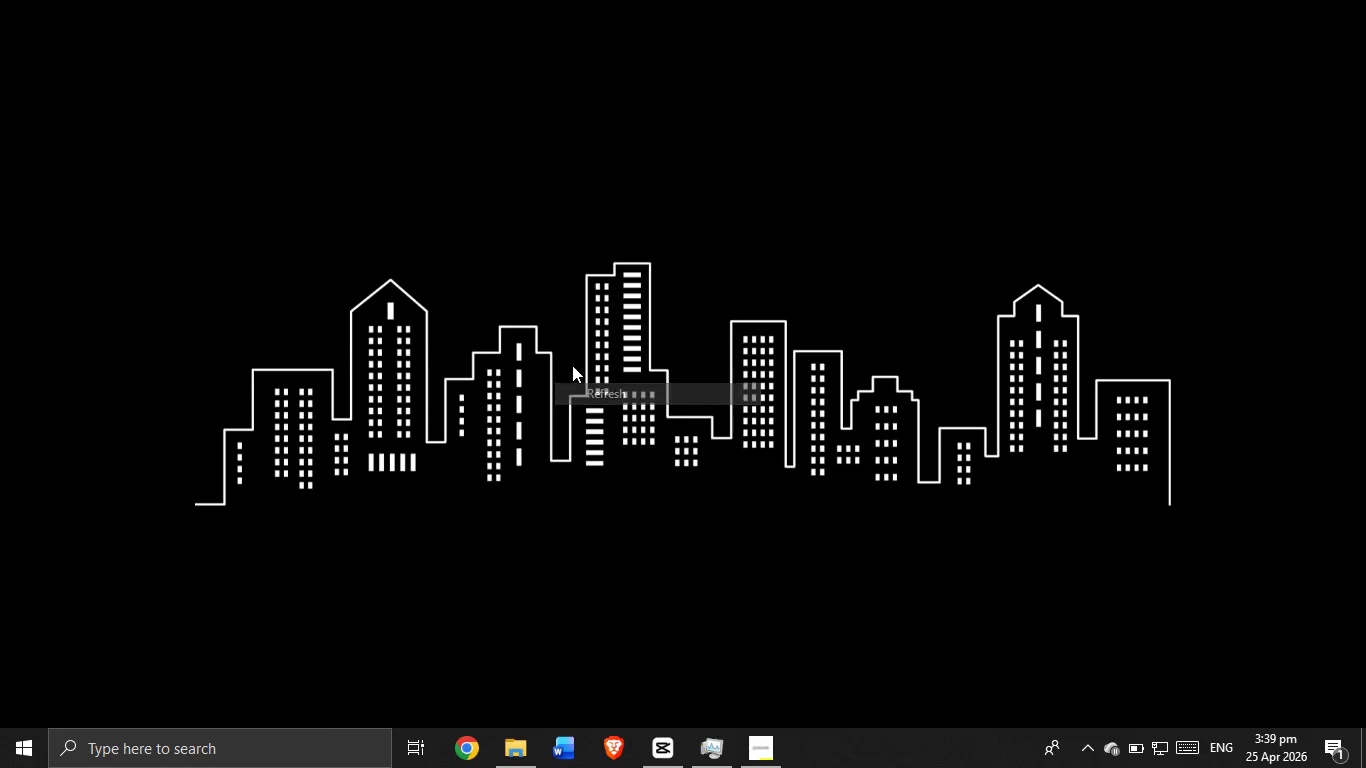 
right_click([572, 365])
 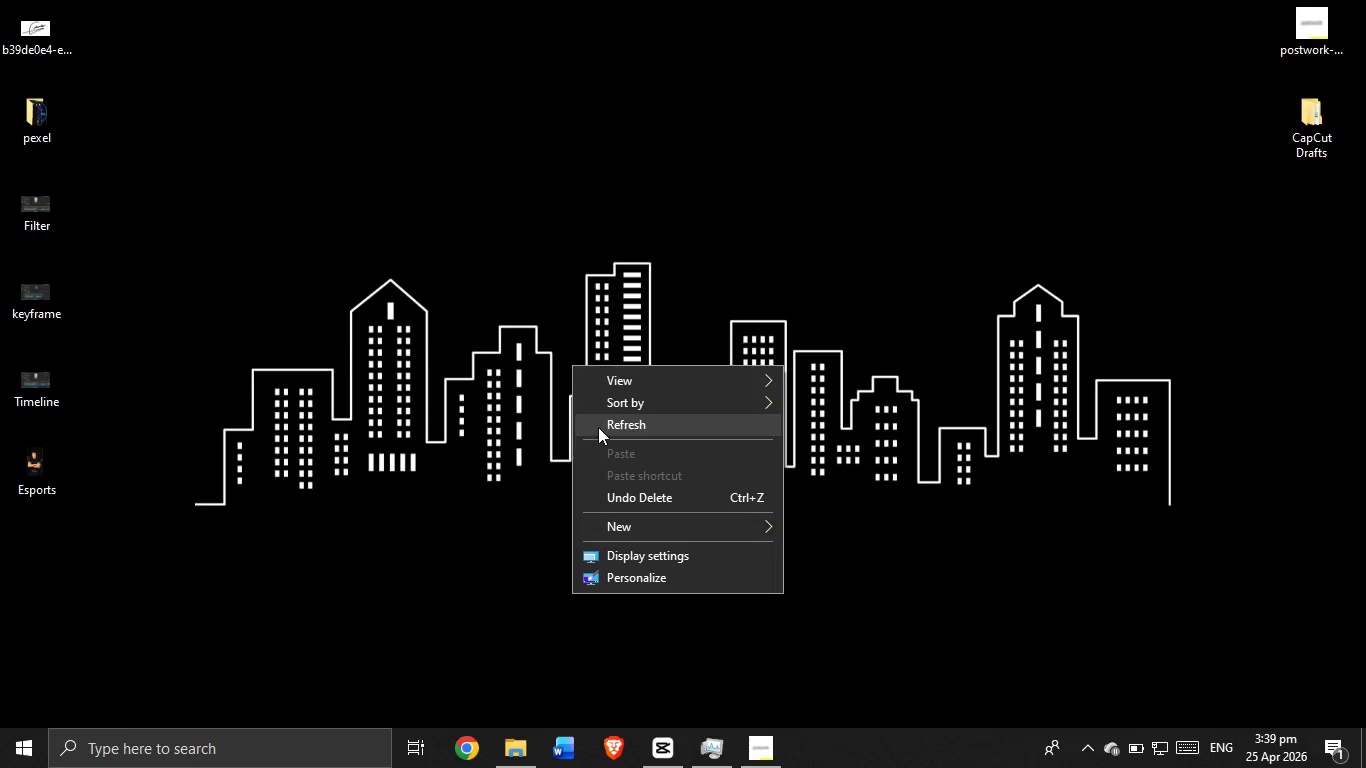 
left_click([598, 427])
 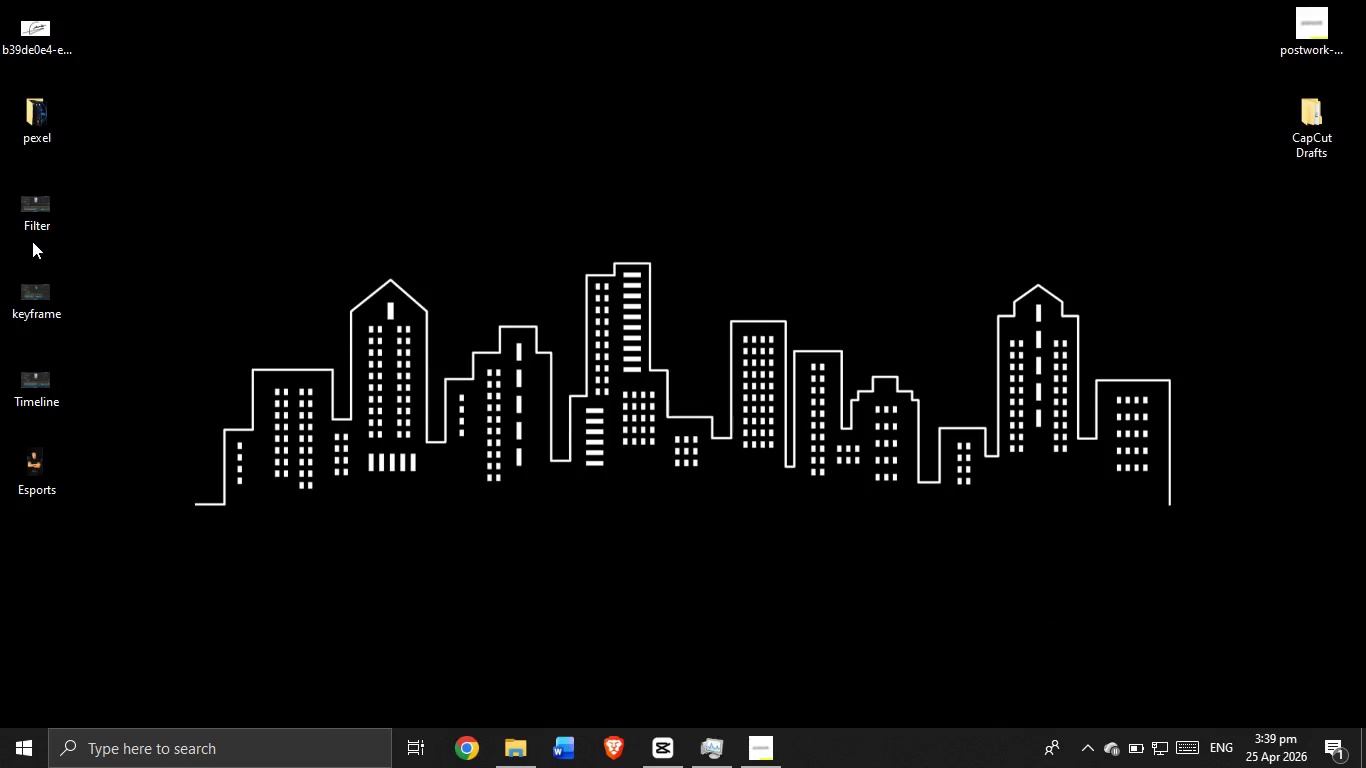 
double_click([35, 219])
 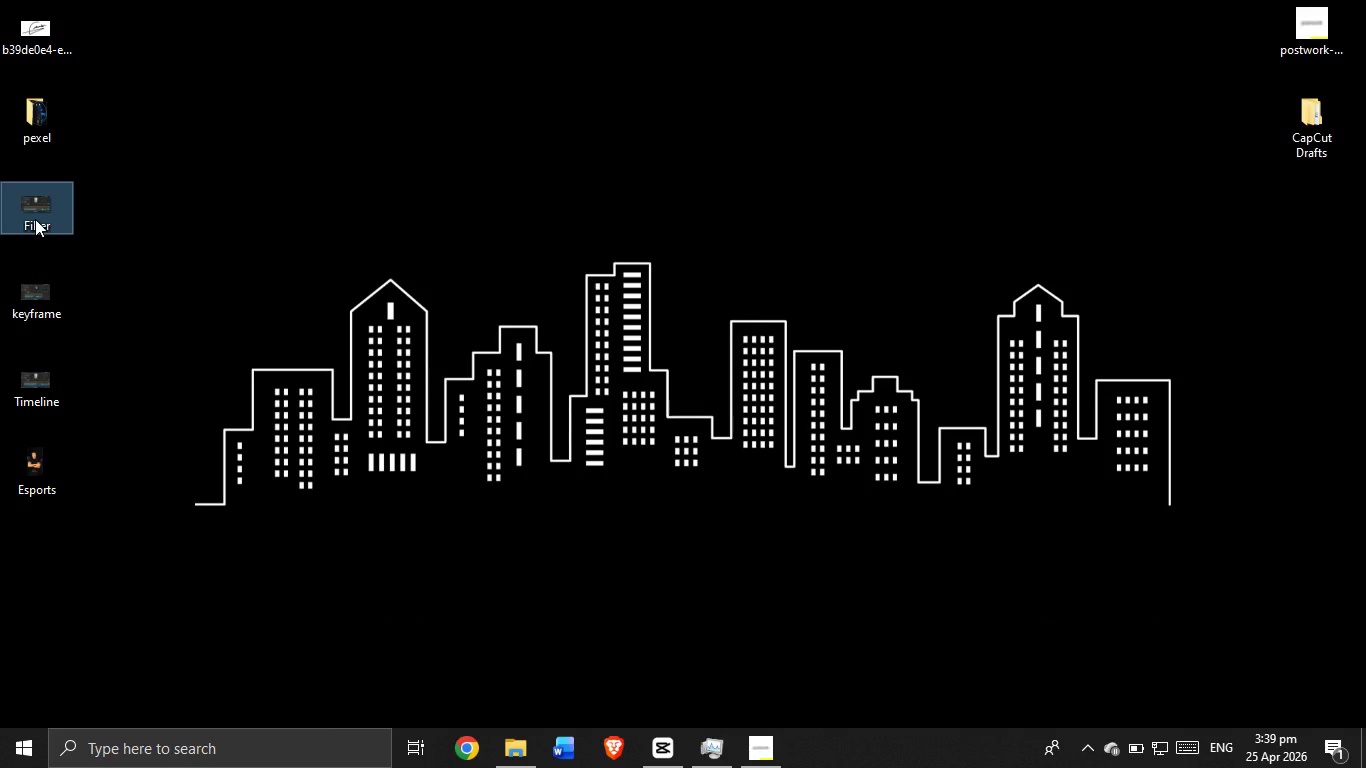 
triple_click([35, 219])
 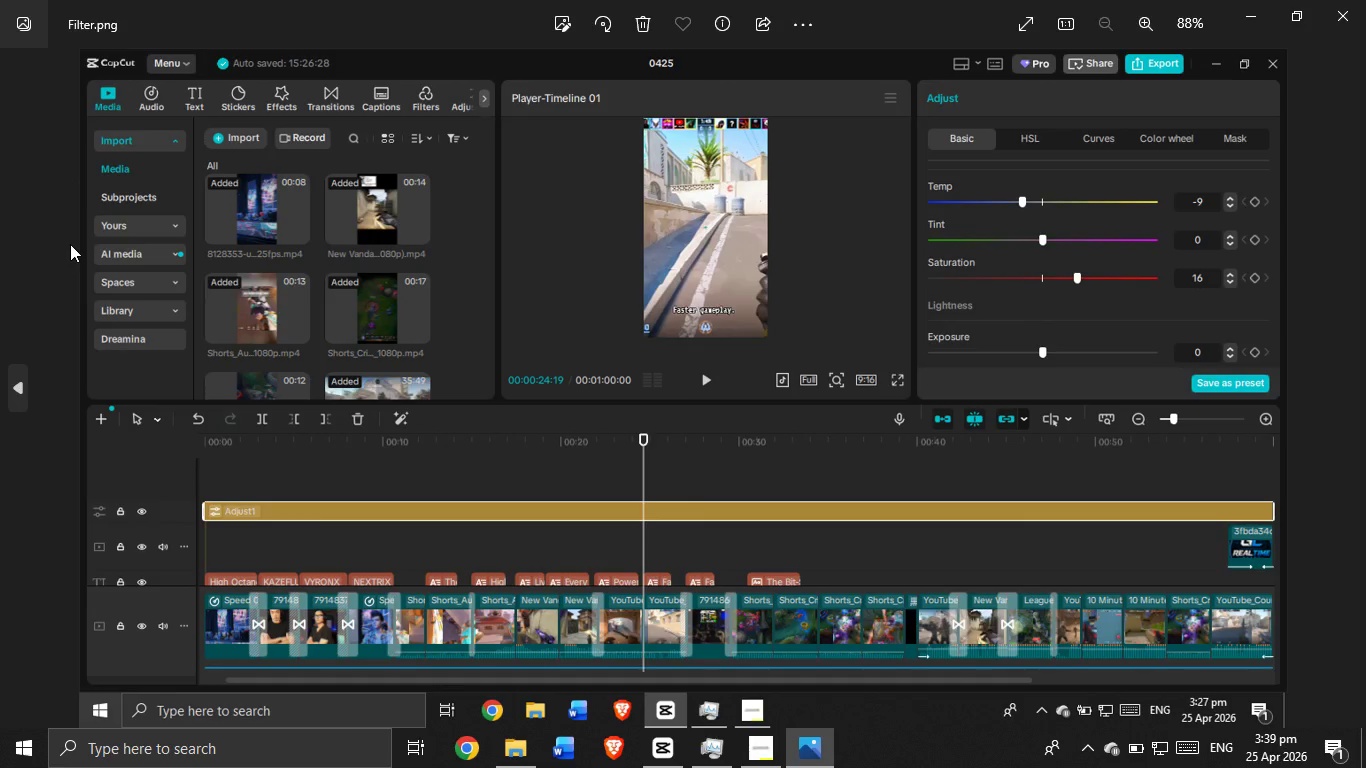 
wait(22.31)
 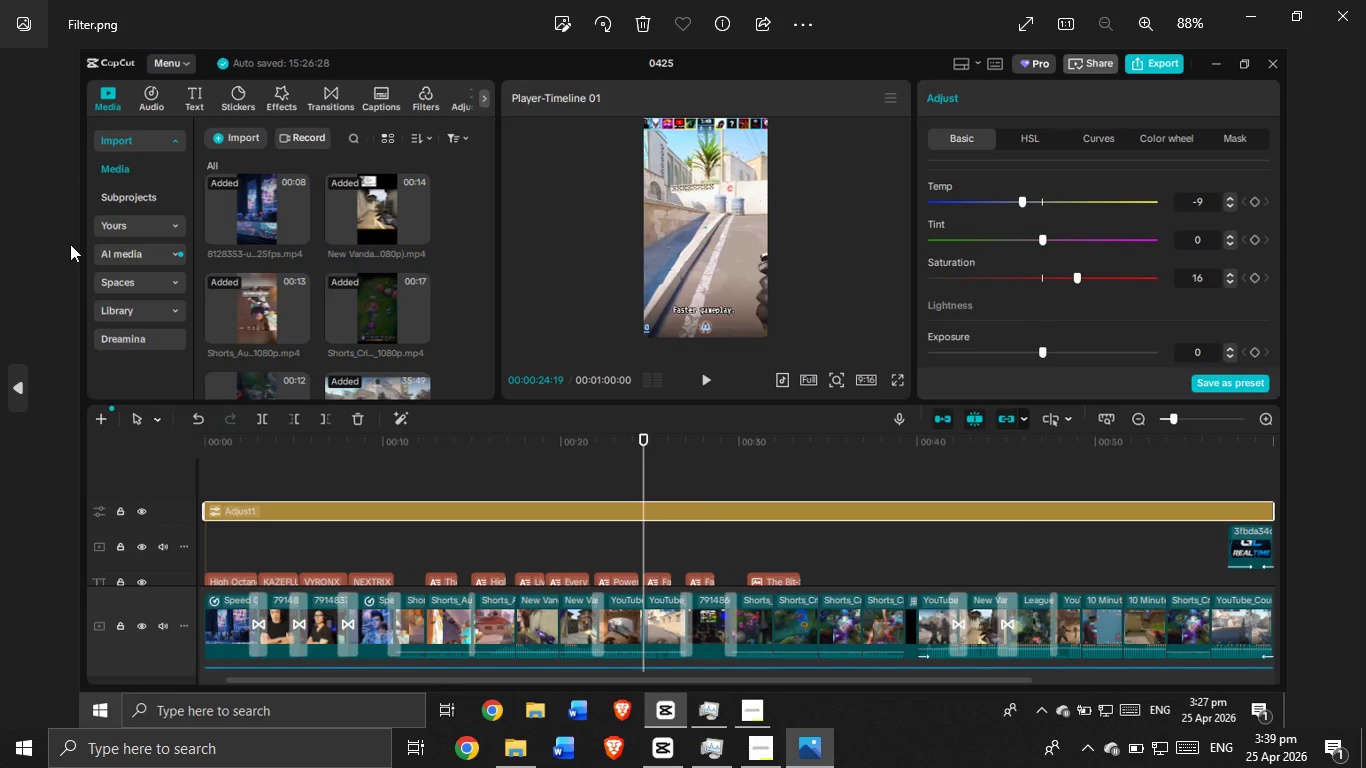 
scroll: coordinate [614, 380], scroll_direction: down, amount: 6.0
 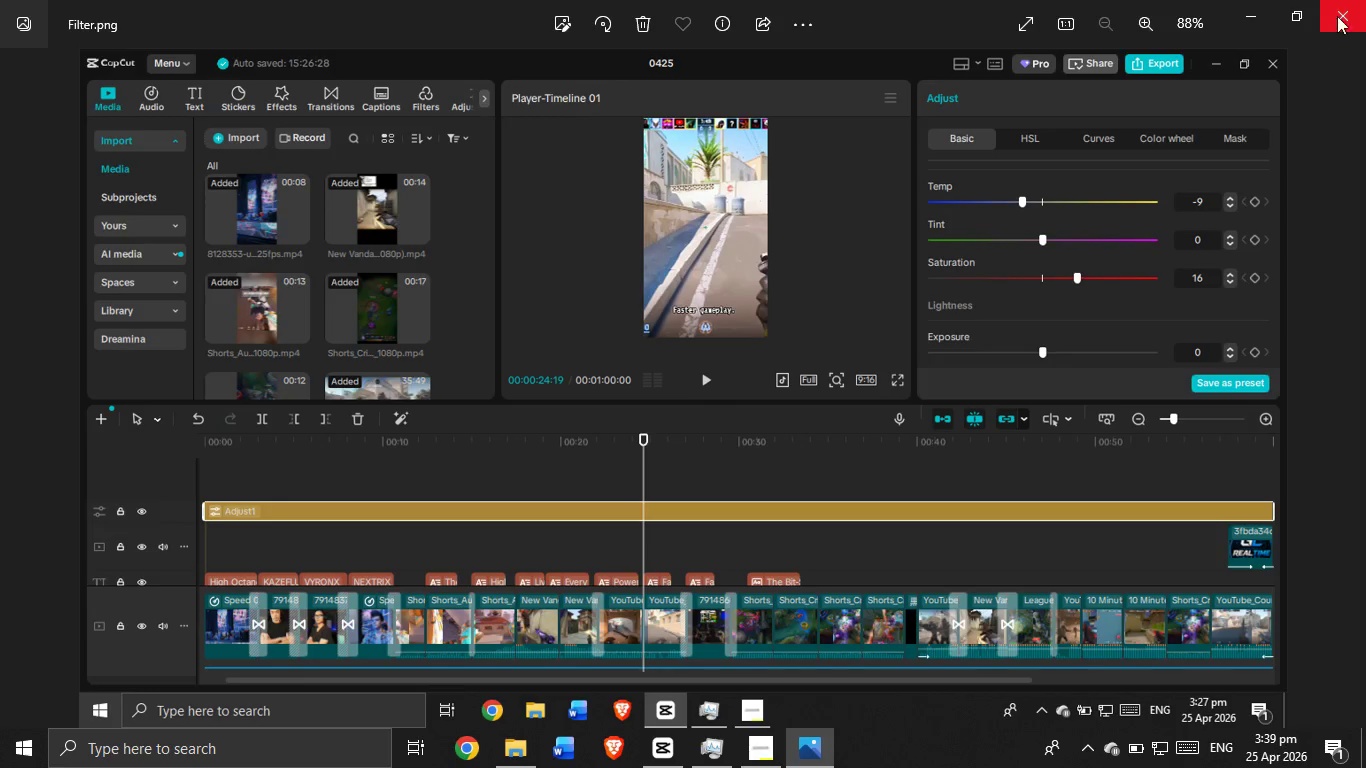 
left_click([1341, 12])
 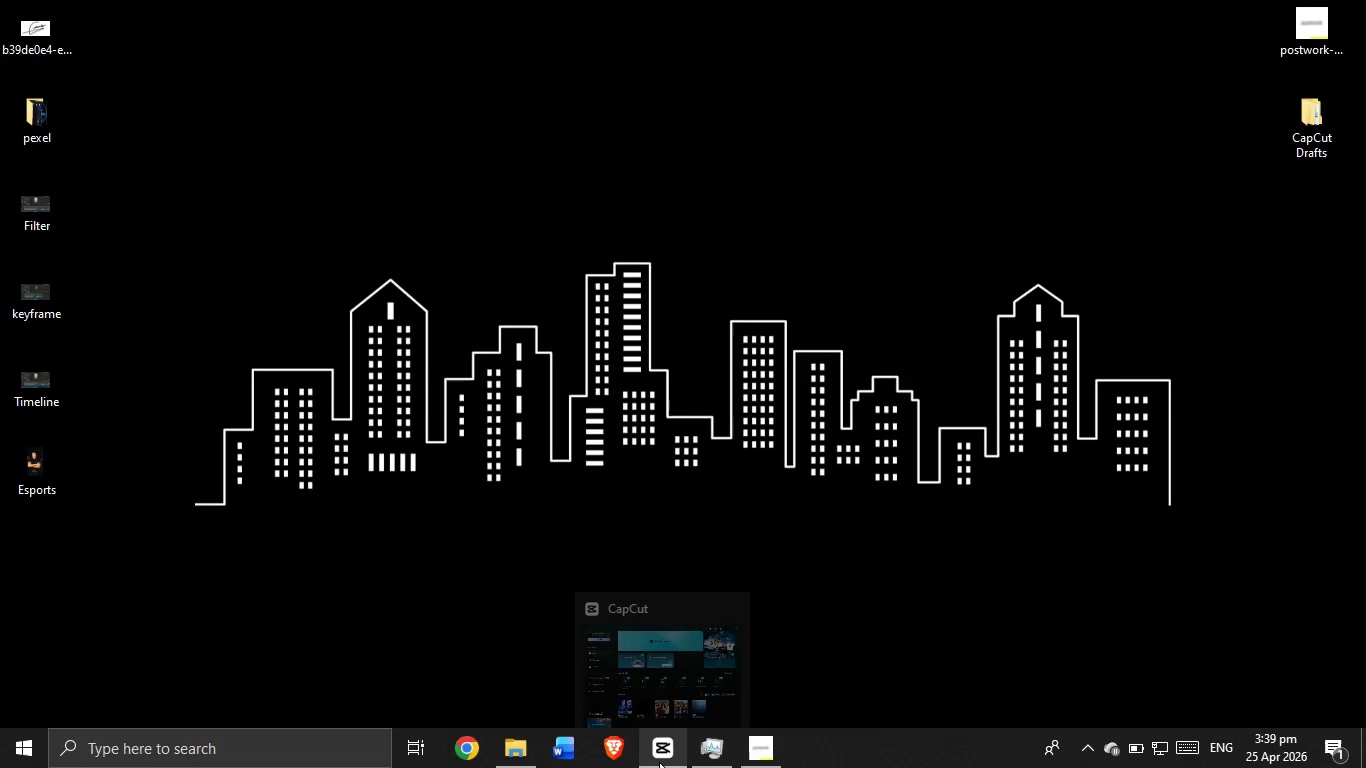 
left_click([659, 762])
 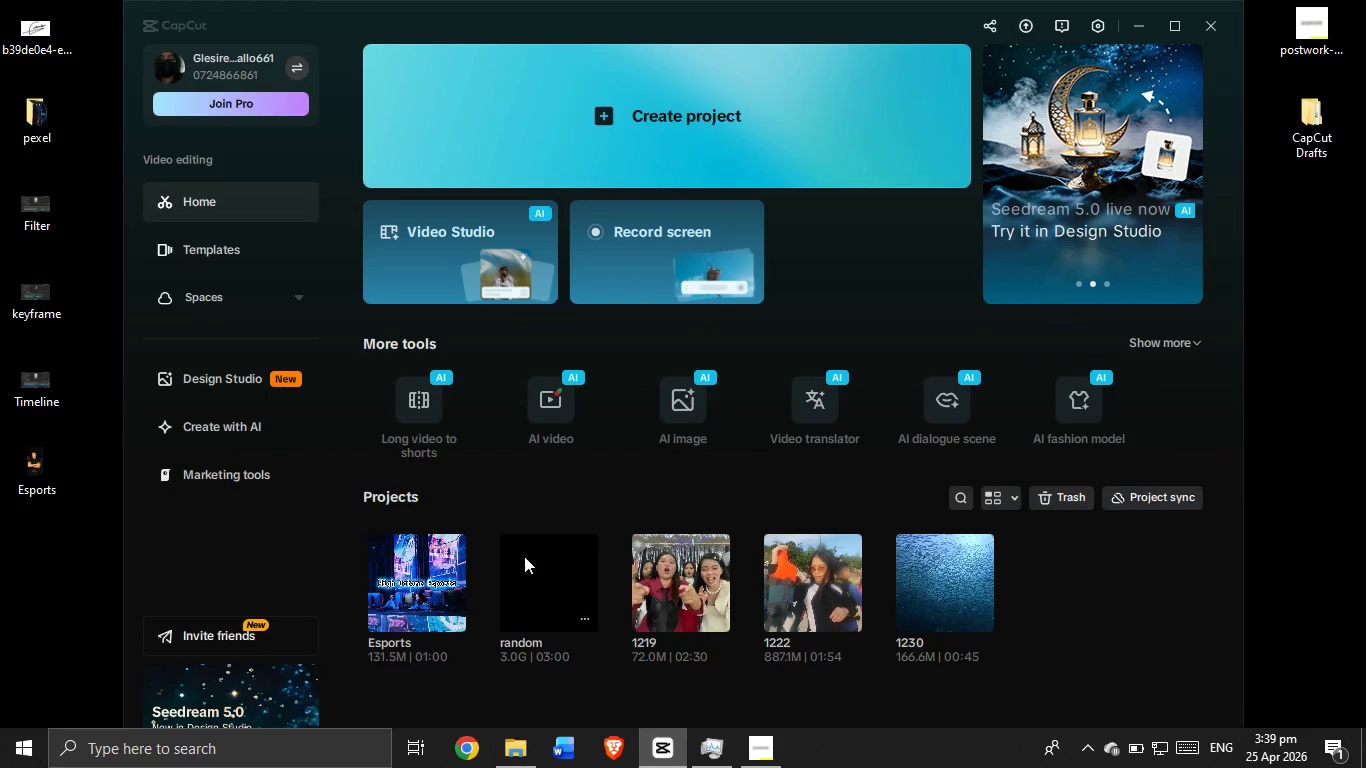 
scroll: coordinate [412, 530], scroll_direction: down, amount: 2.0
 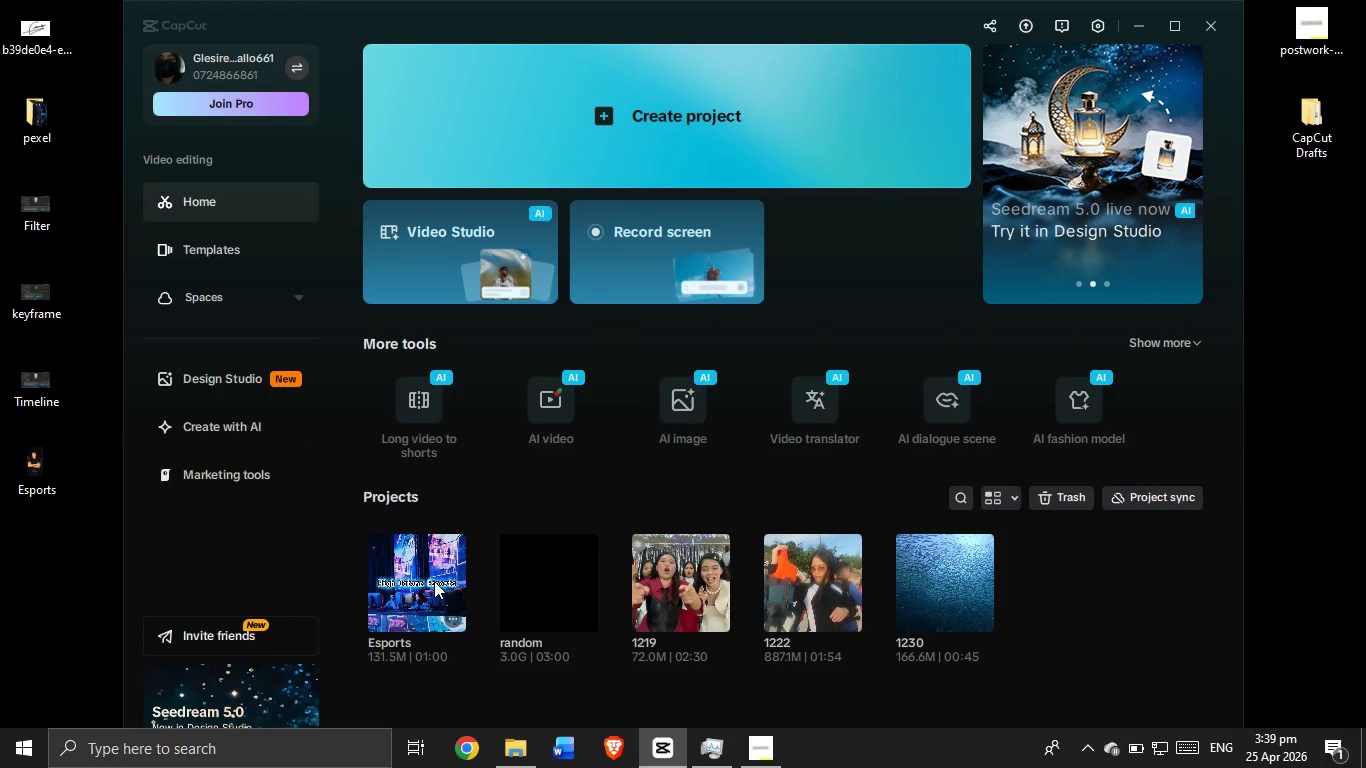 
left_click([434, 581])
 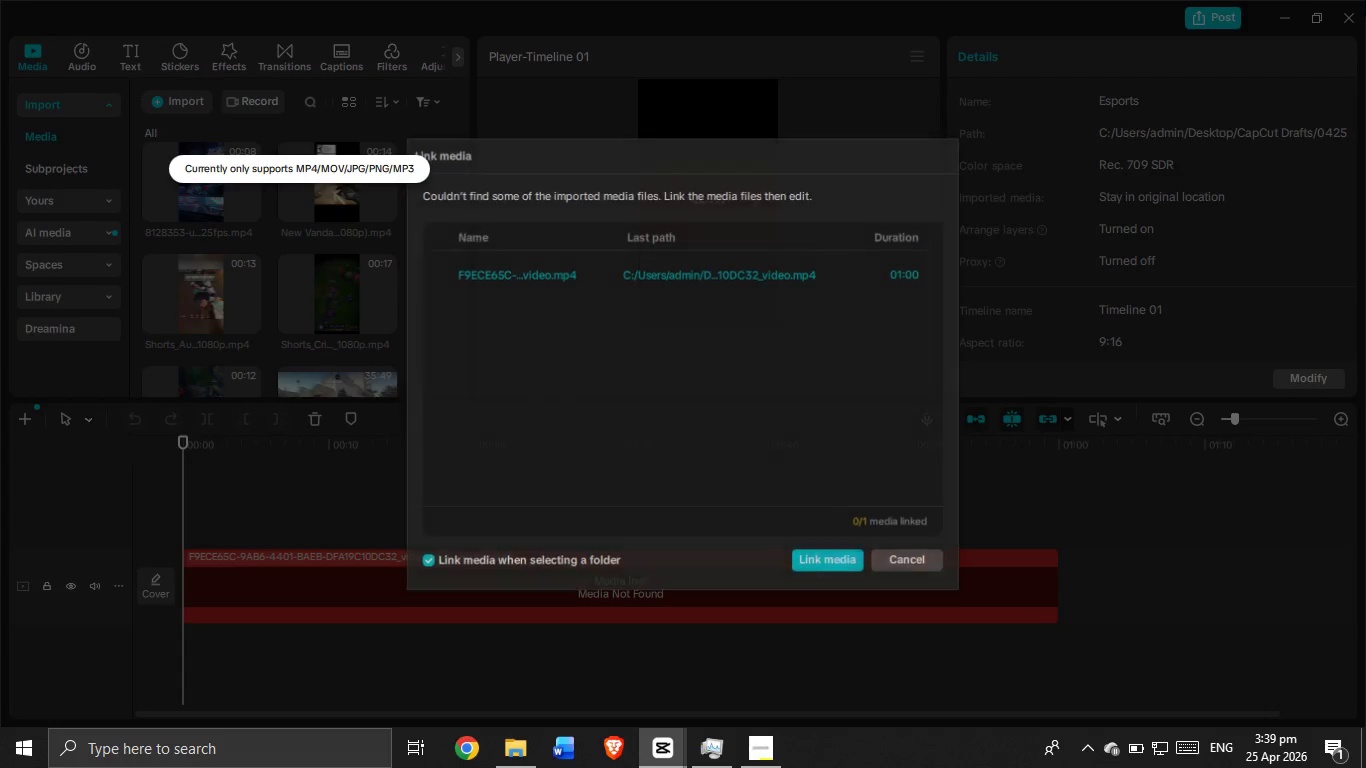 
wait(5.23)
 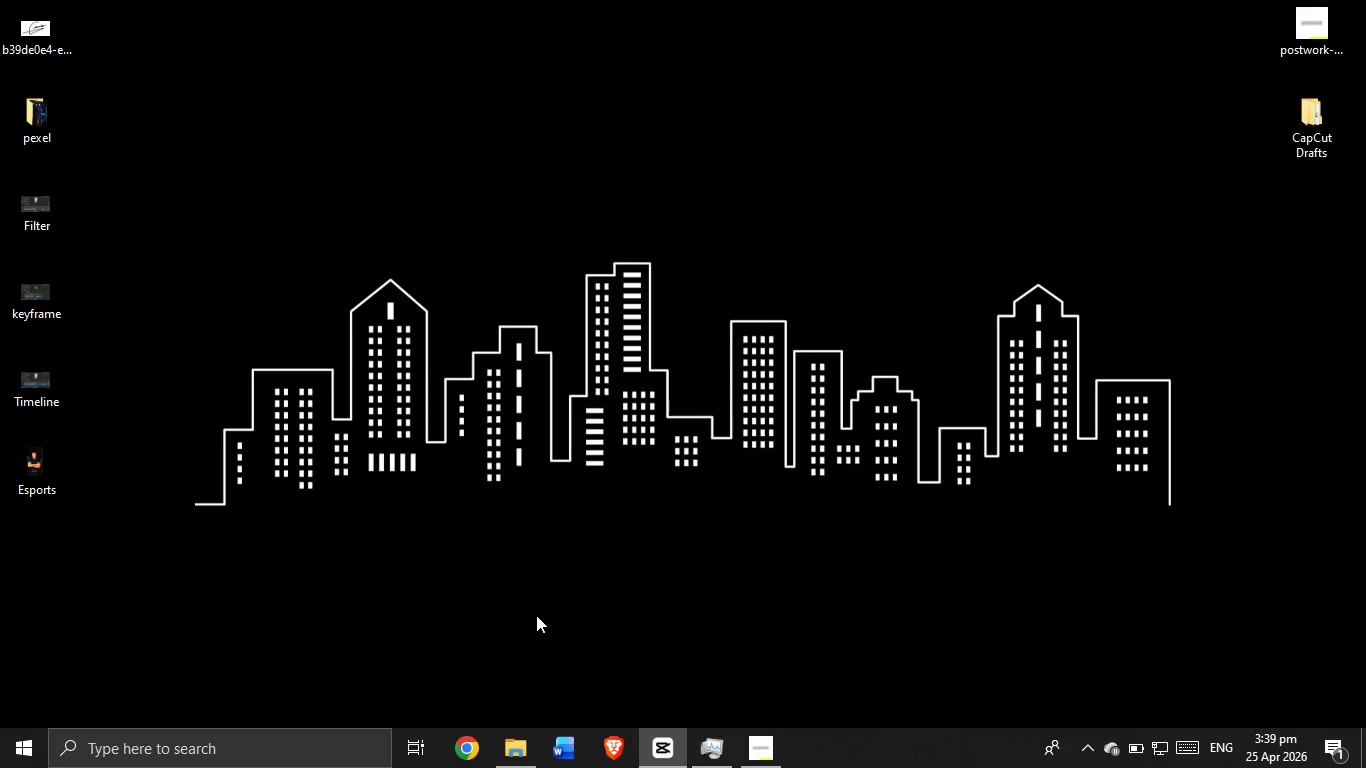 
left_click([907, 569])
 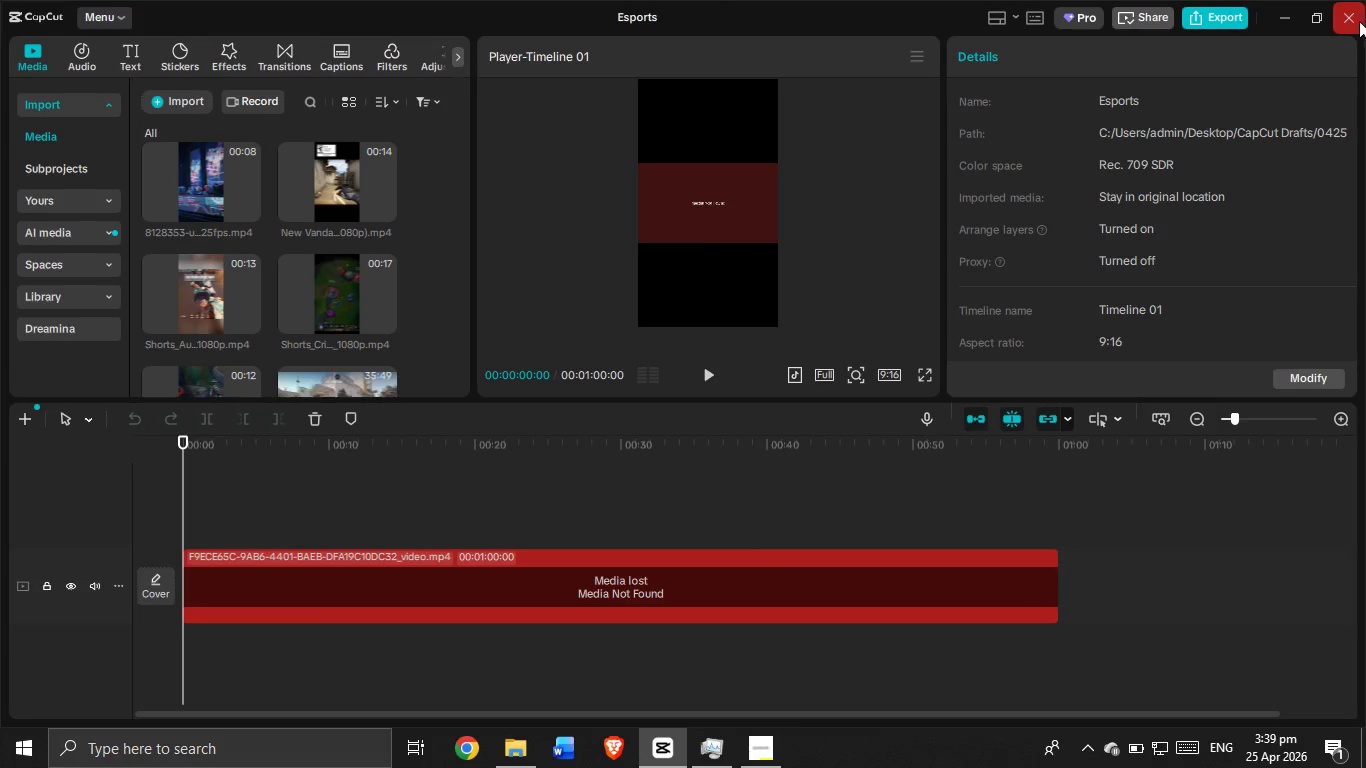 
left_click([1355, 25])
 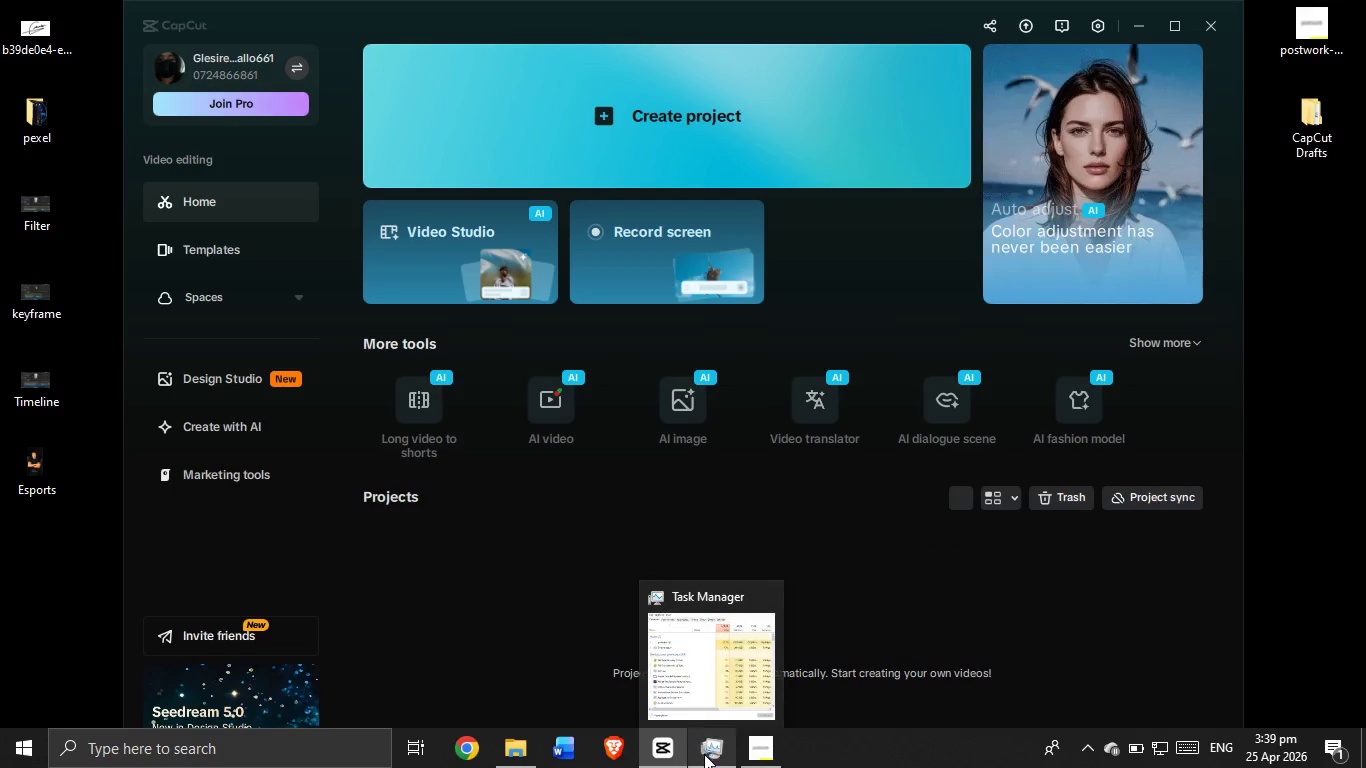 